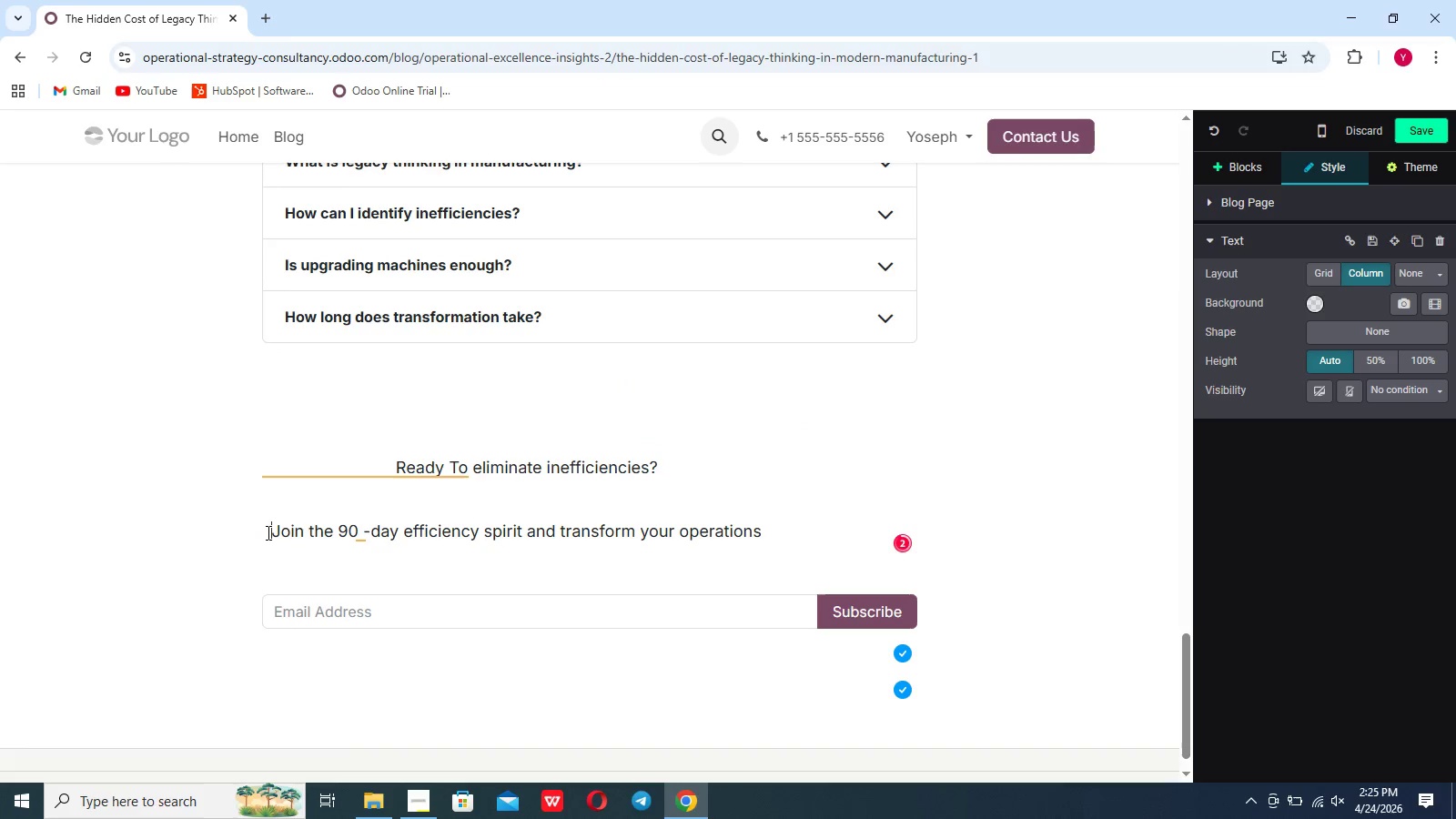 
key(Space)
 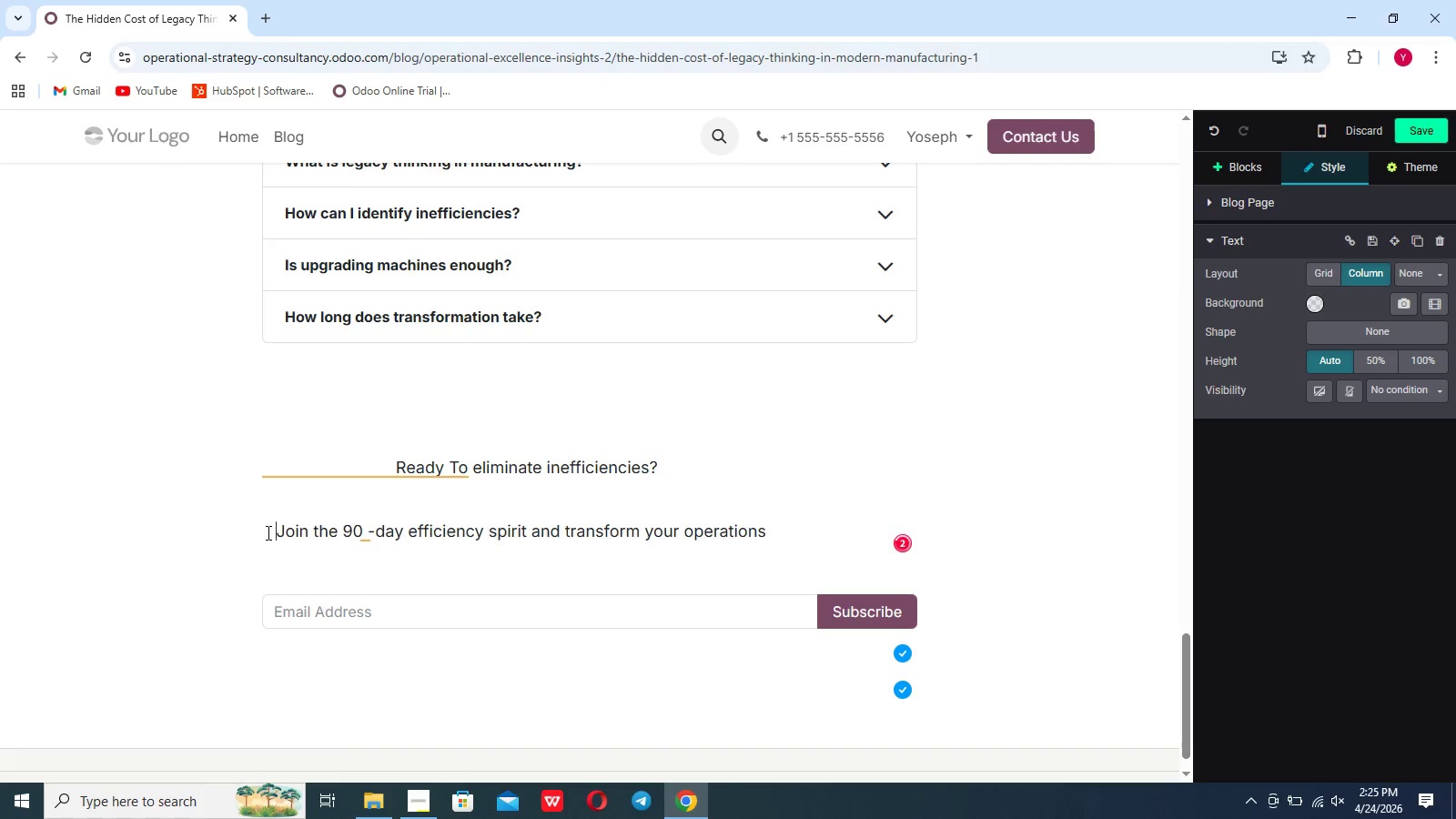 
key(Space)
 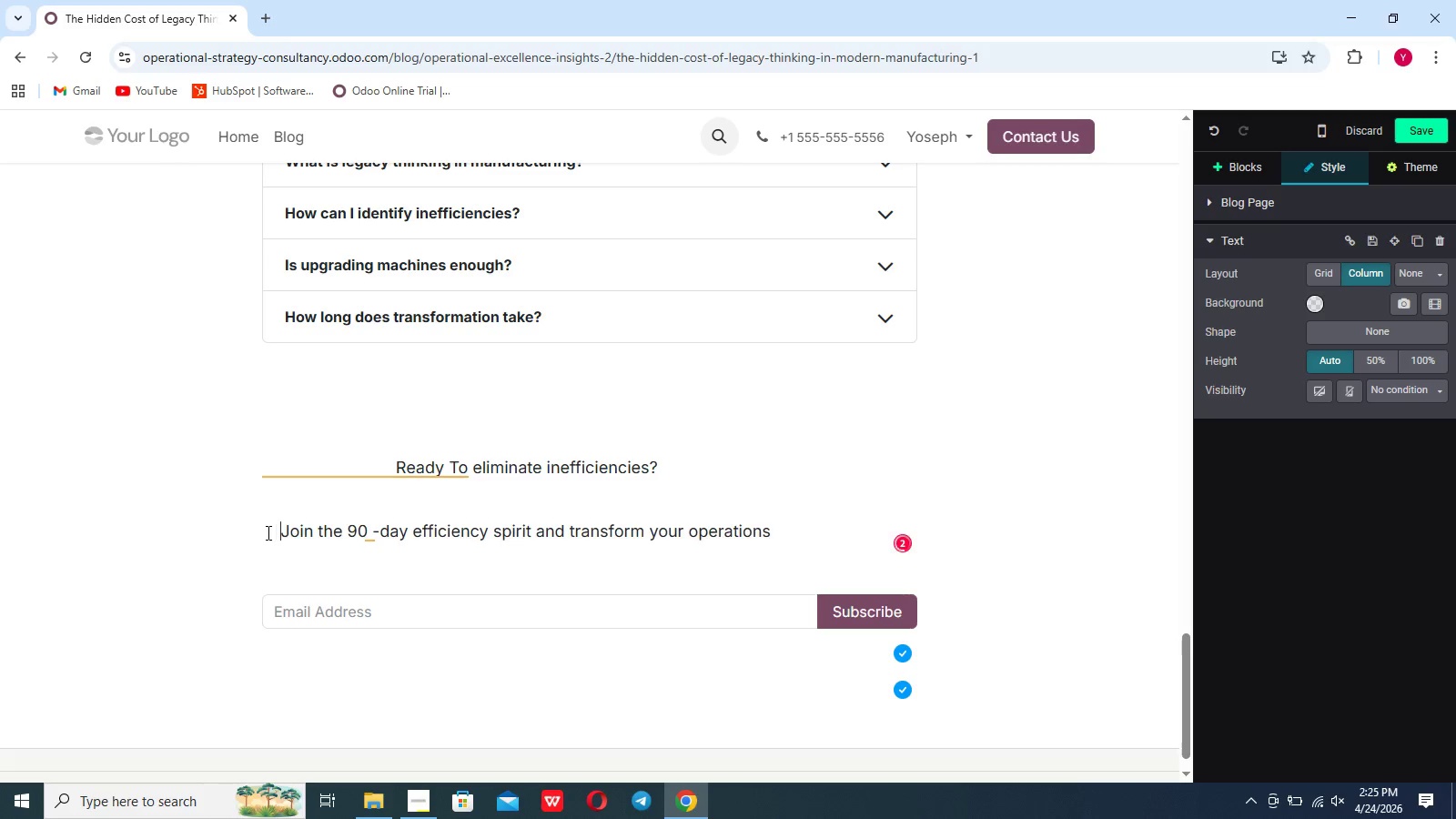 
key(Space)
 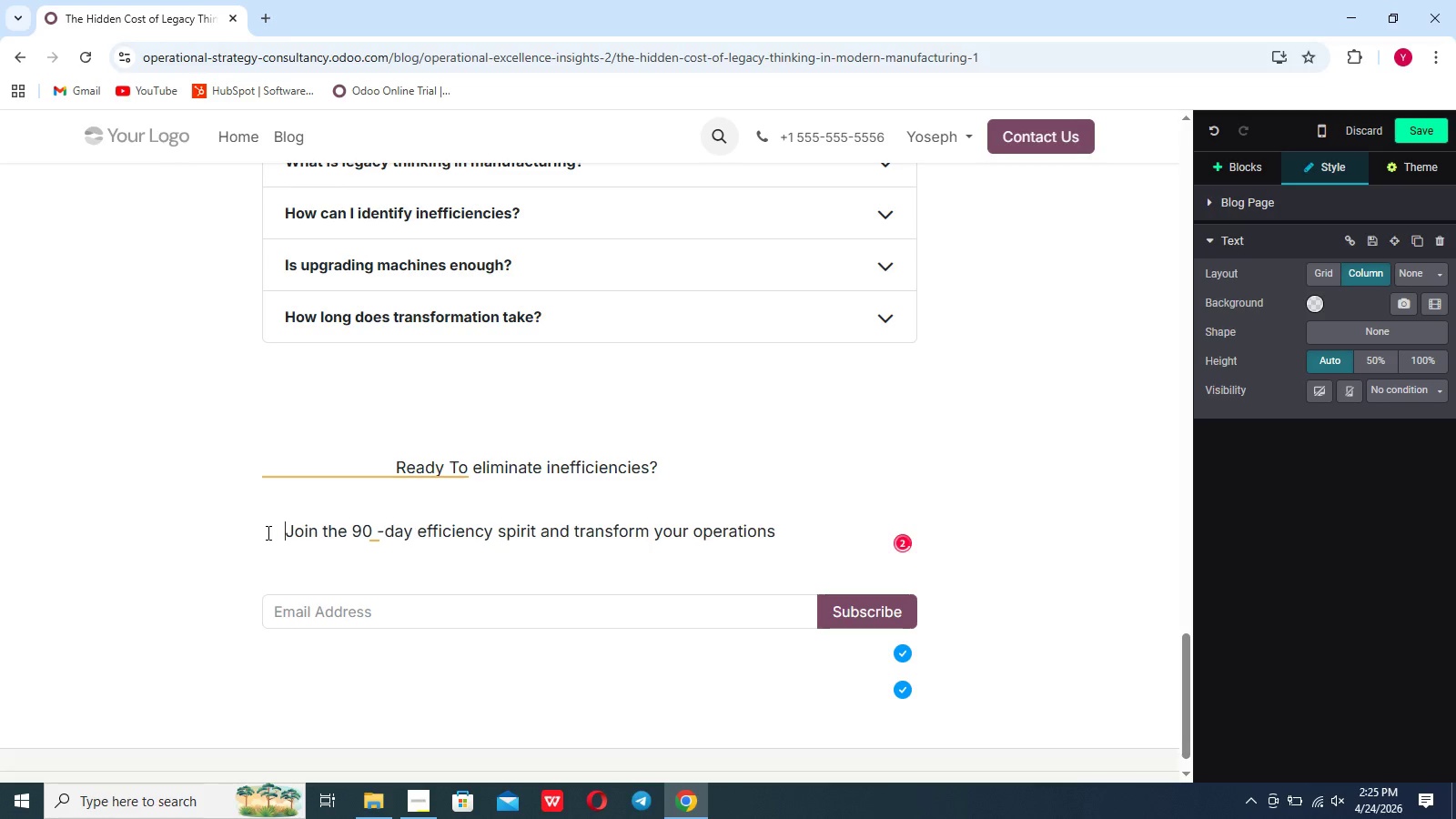 
key(Space)
 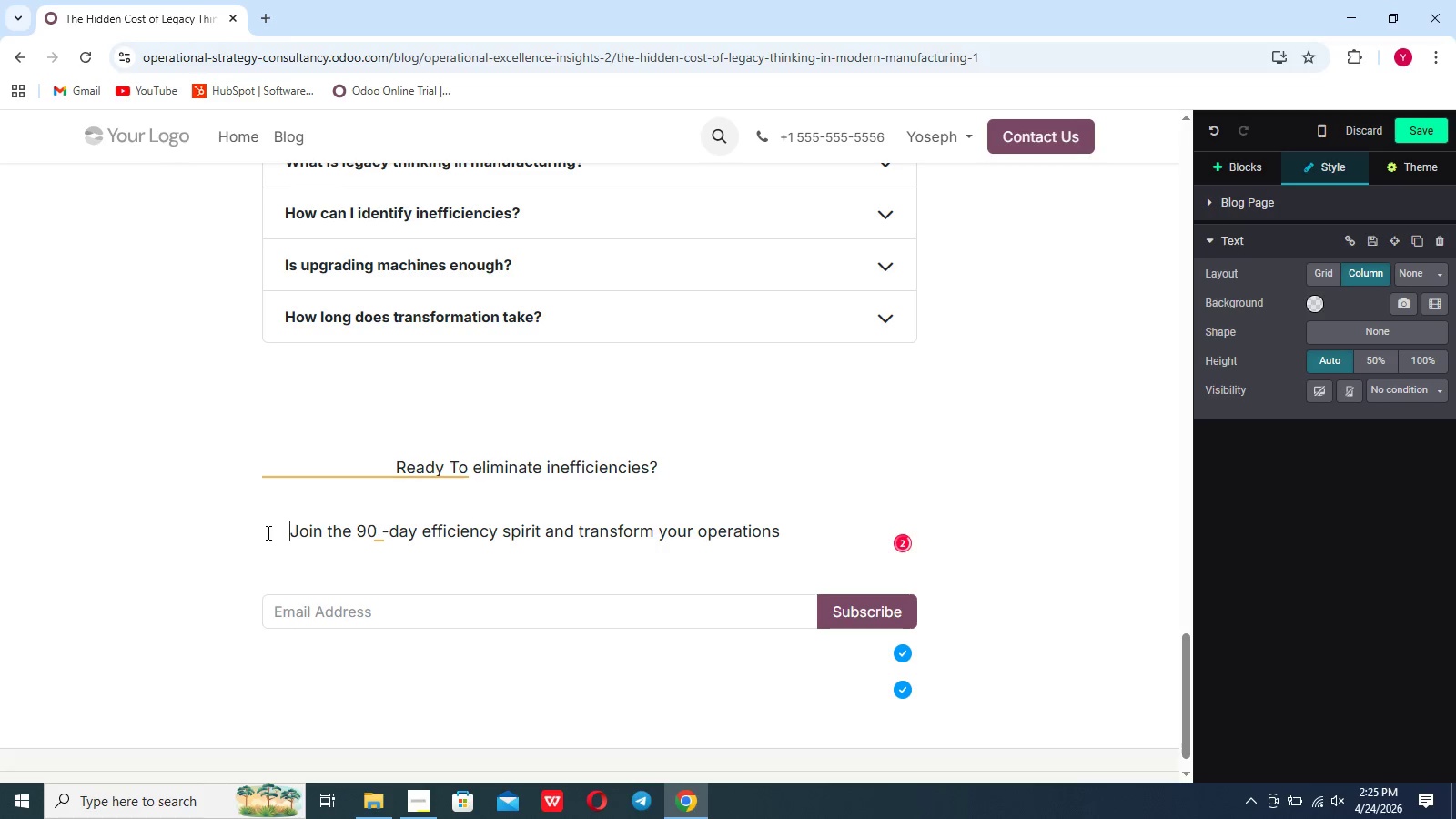 
key(Space)
 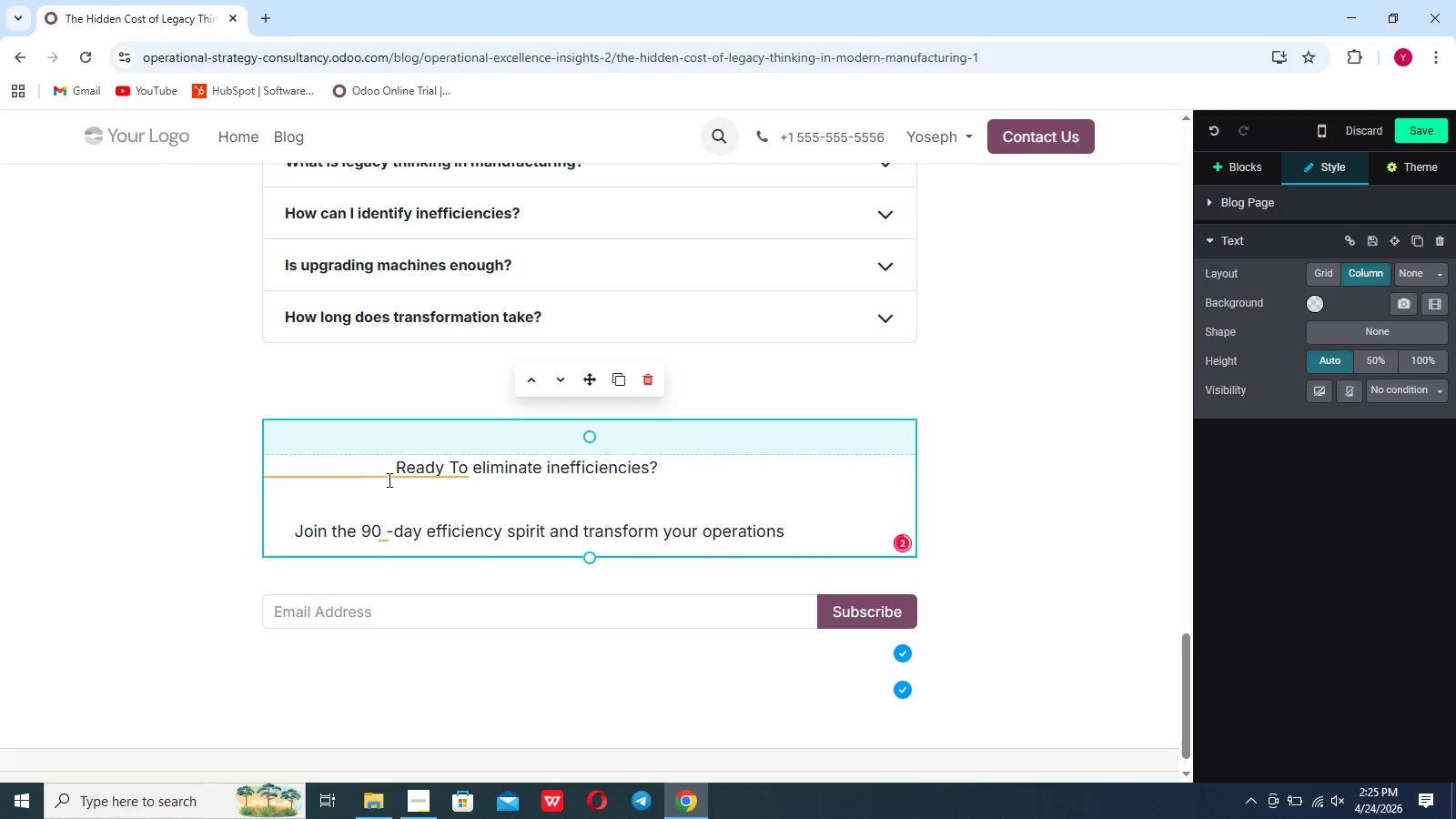 
left_click_drag(start_coordinate=[395, 469], to_coordinate=[662, 468])
 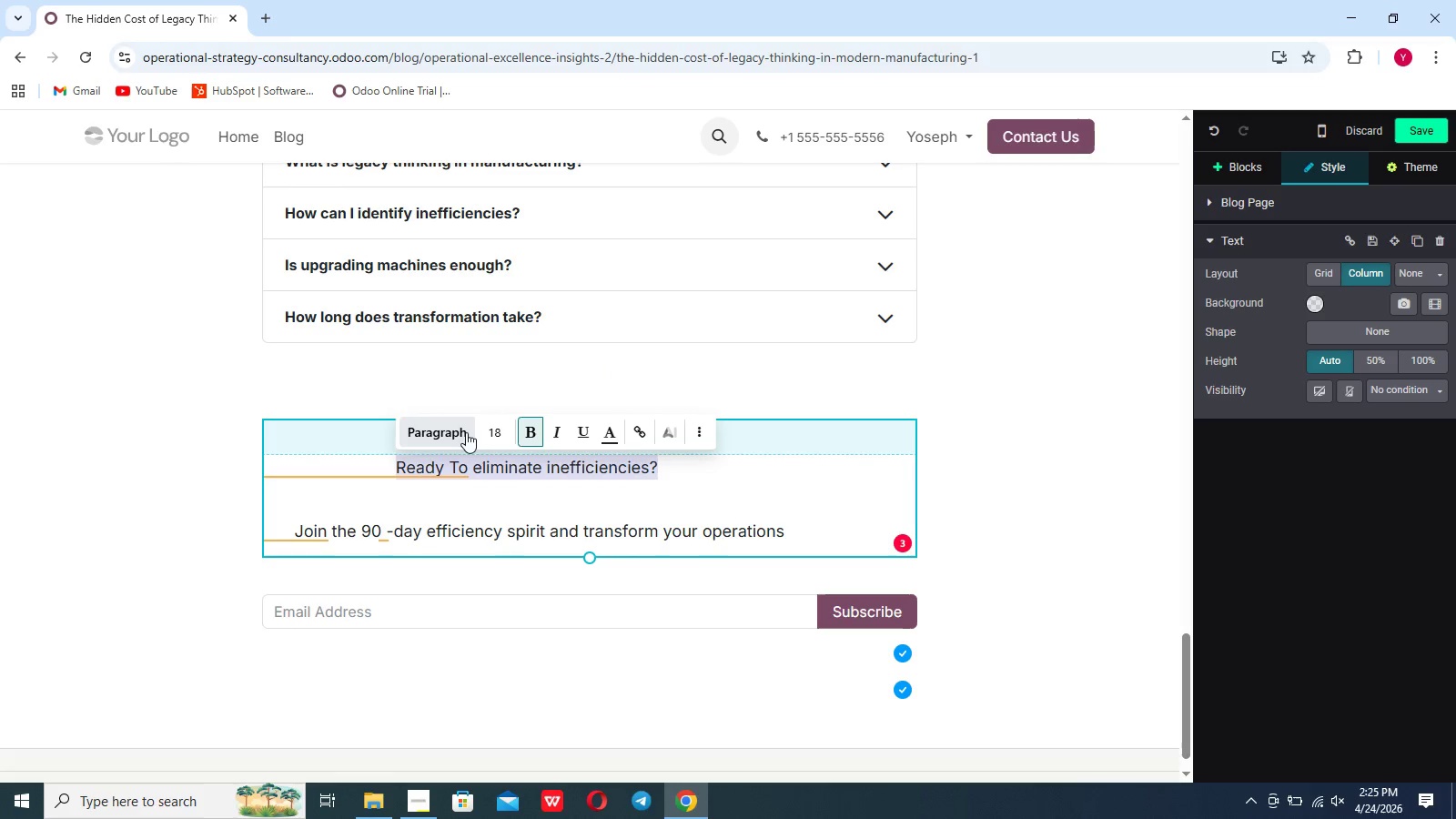 
left_click([461, 430])
 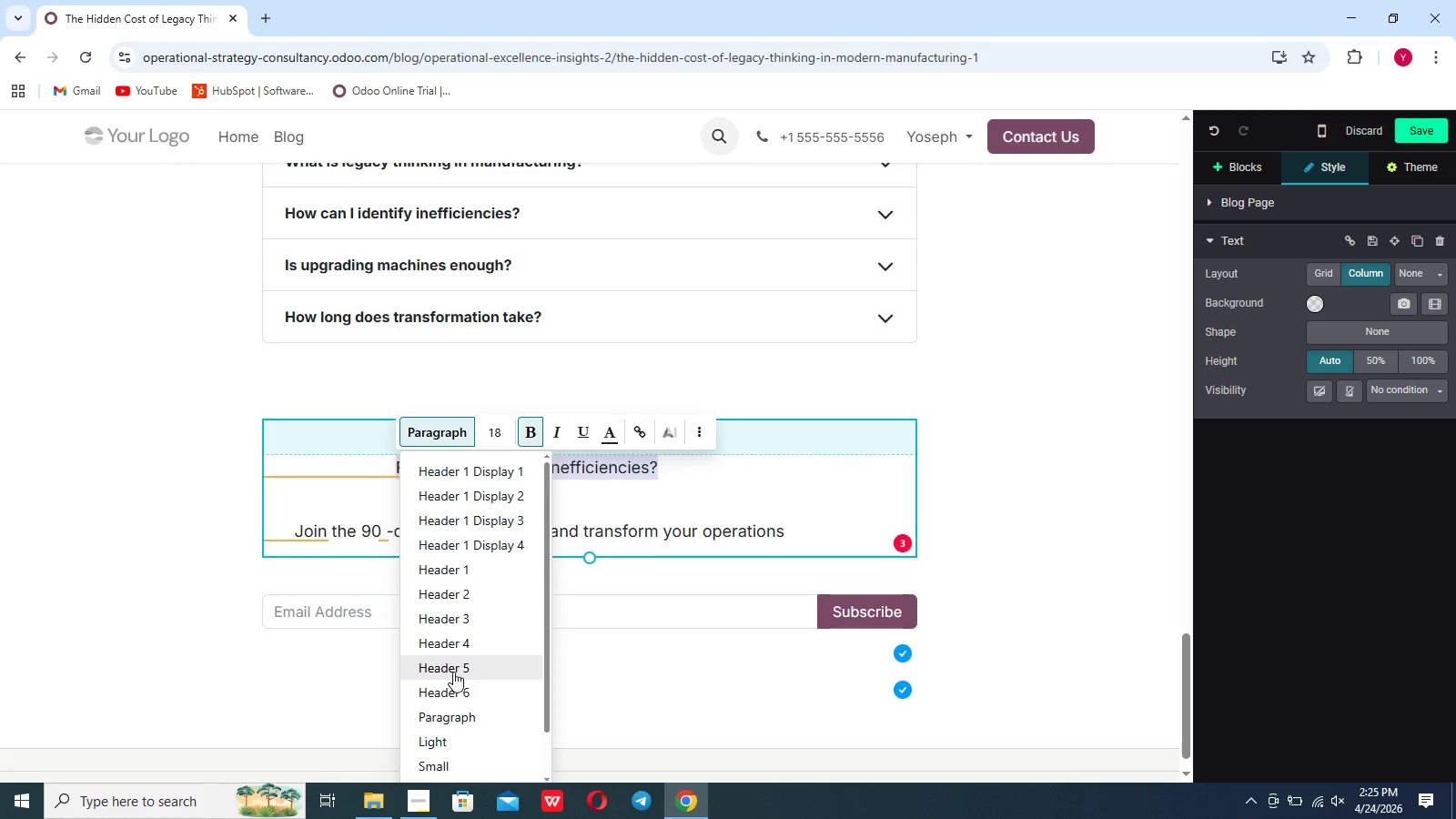 
left_click([464, 646])
 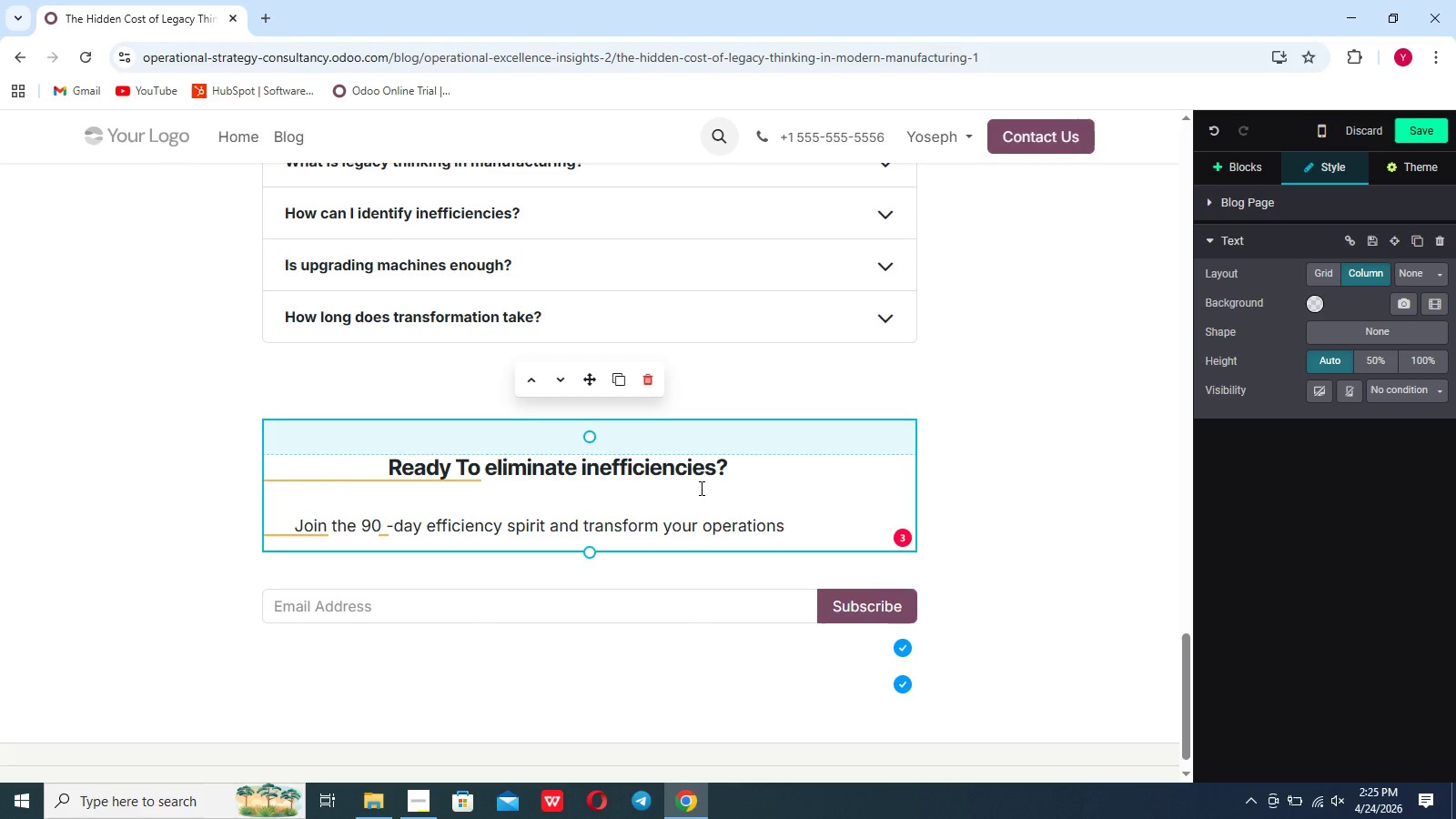 
scroll: coordinate [700, 488], scroll_direction: down, amount: 2.0
 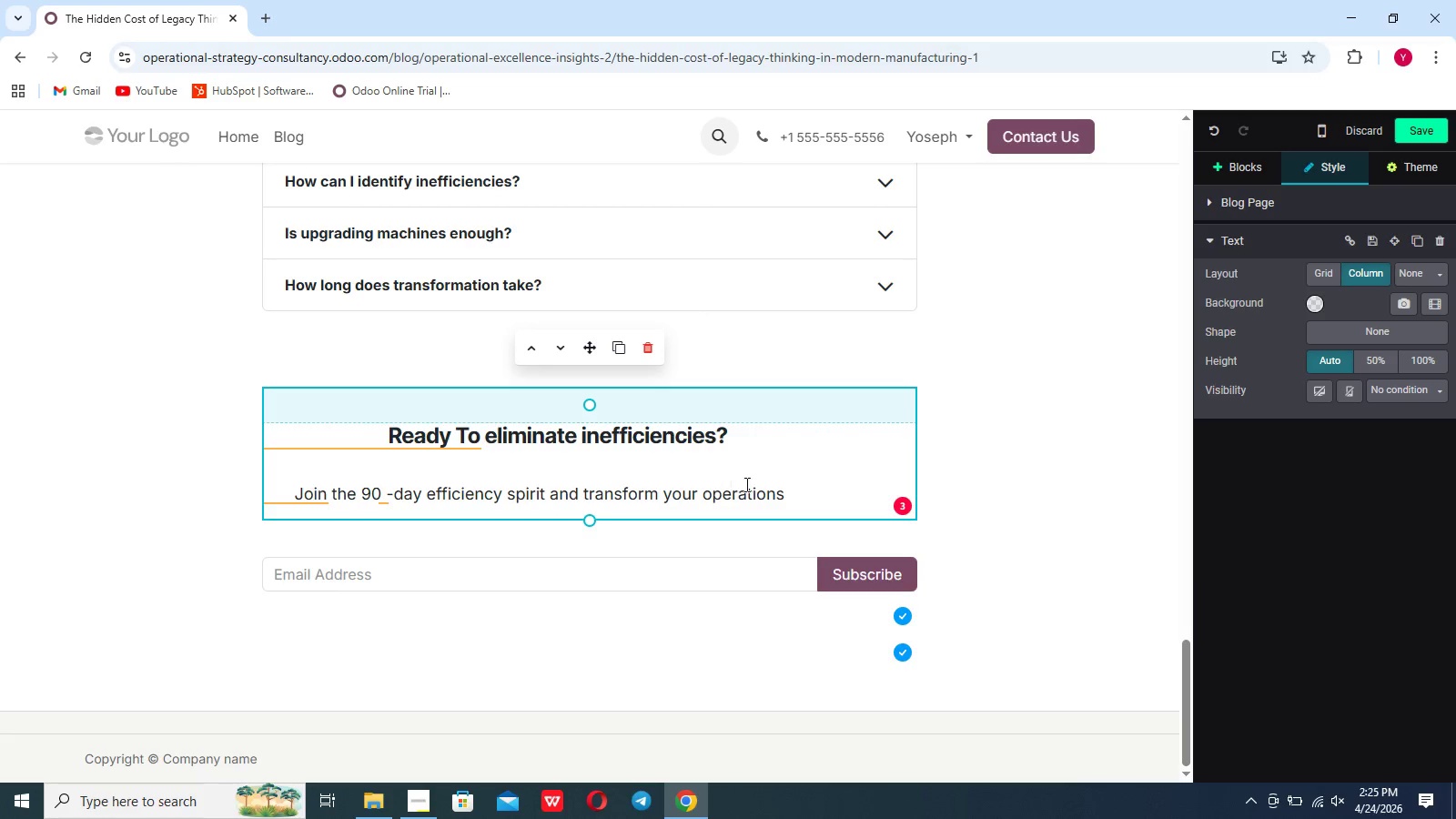 
left_click([777, 484])
 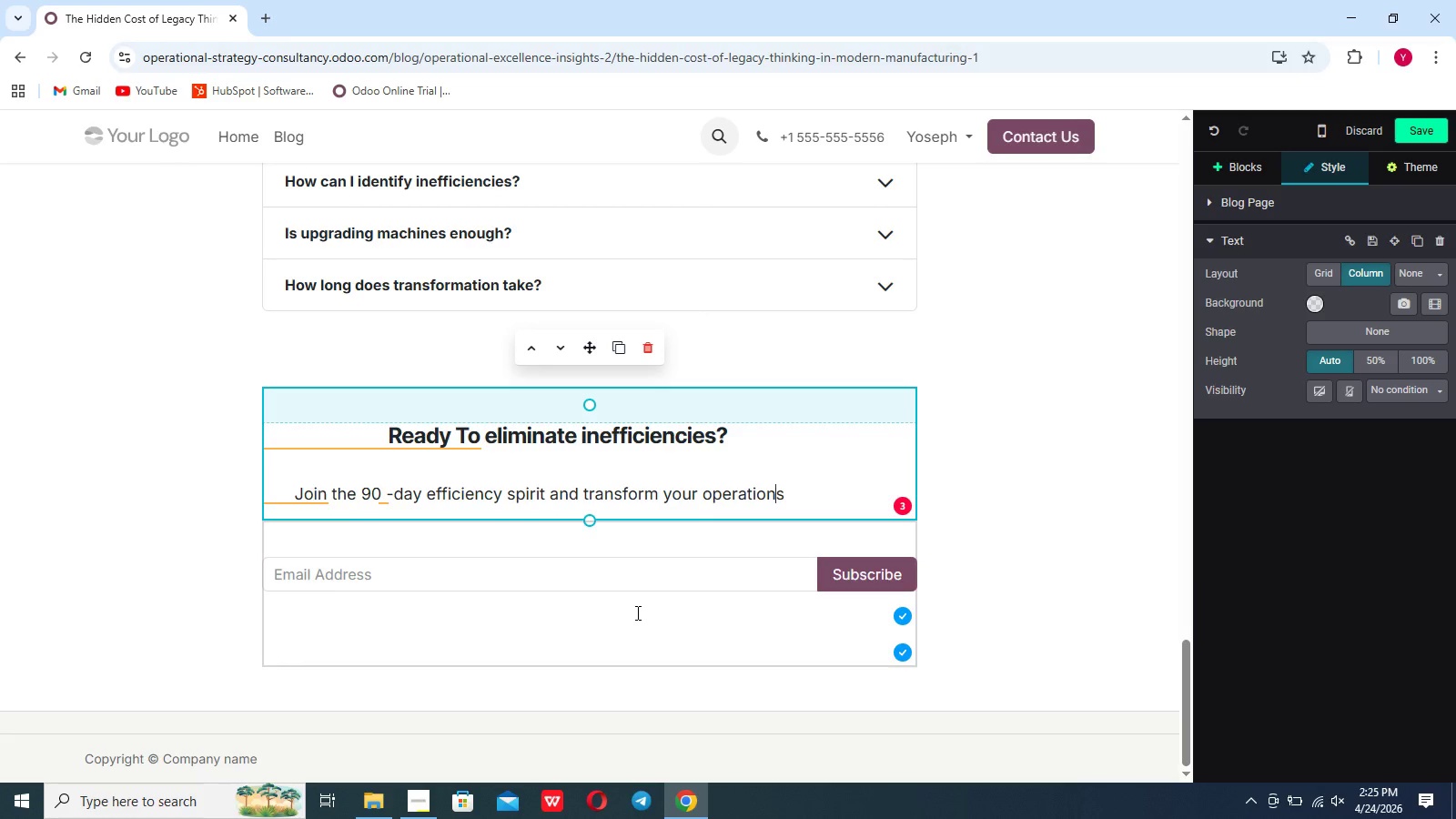 
left_click([1036, 571])
 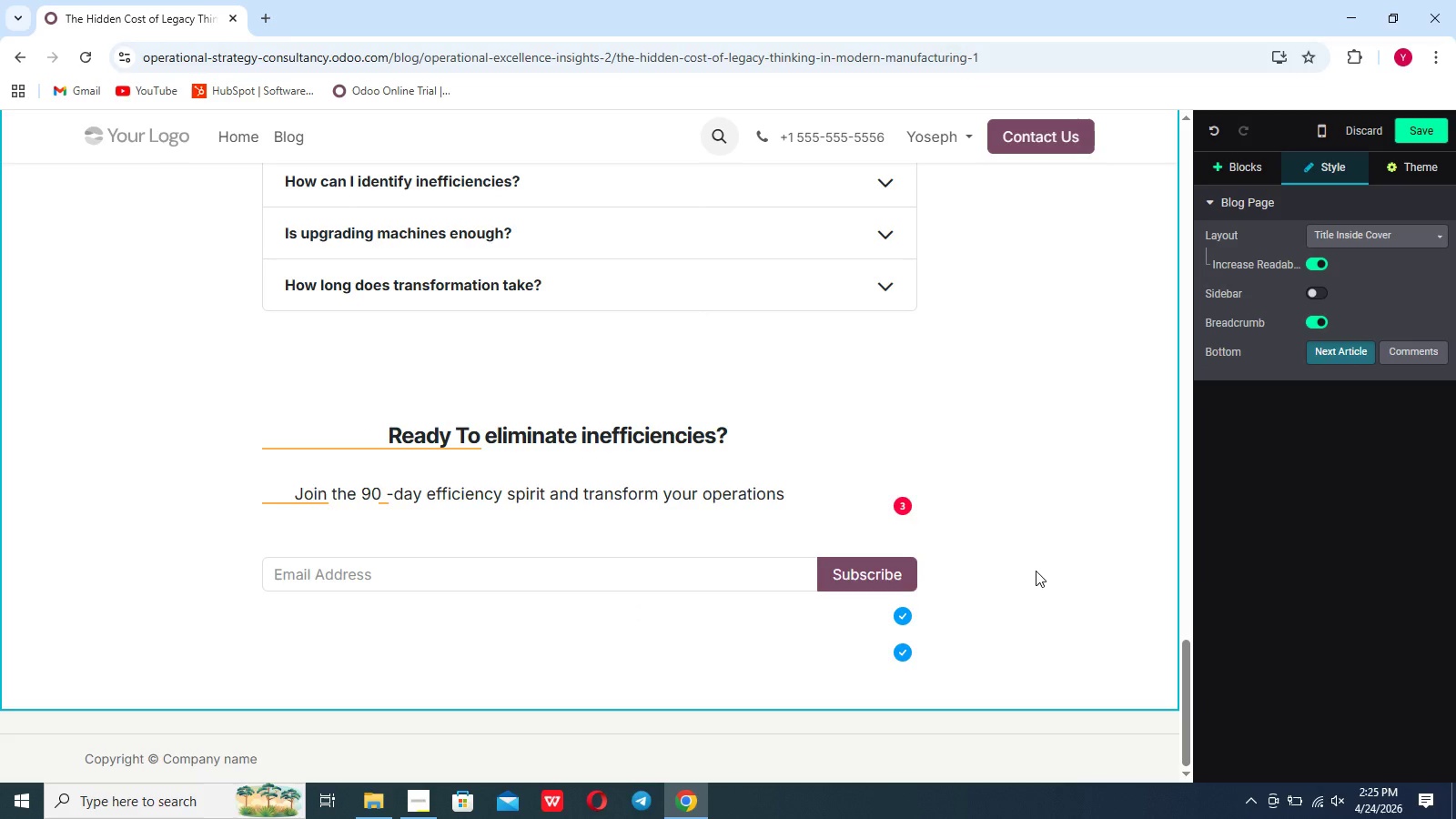 
scroll: coordinate [1036, 571], scroll_direction: down, amount: 17.0
 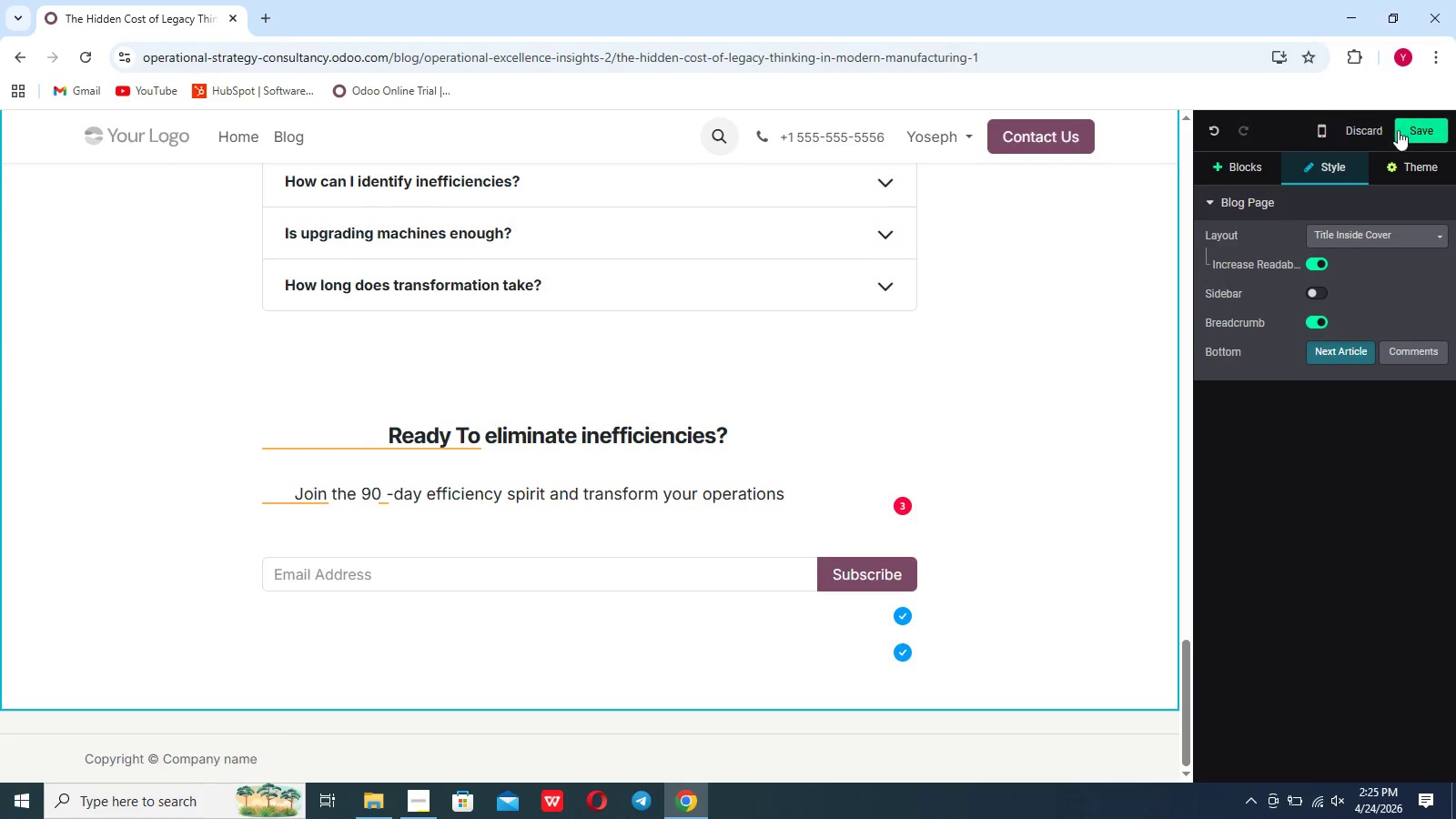 
left_click([1398, 130])
 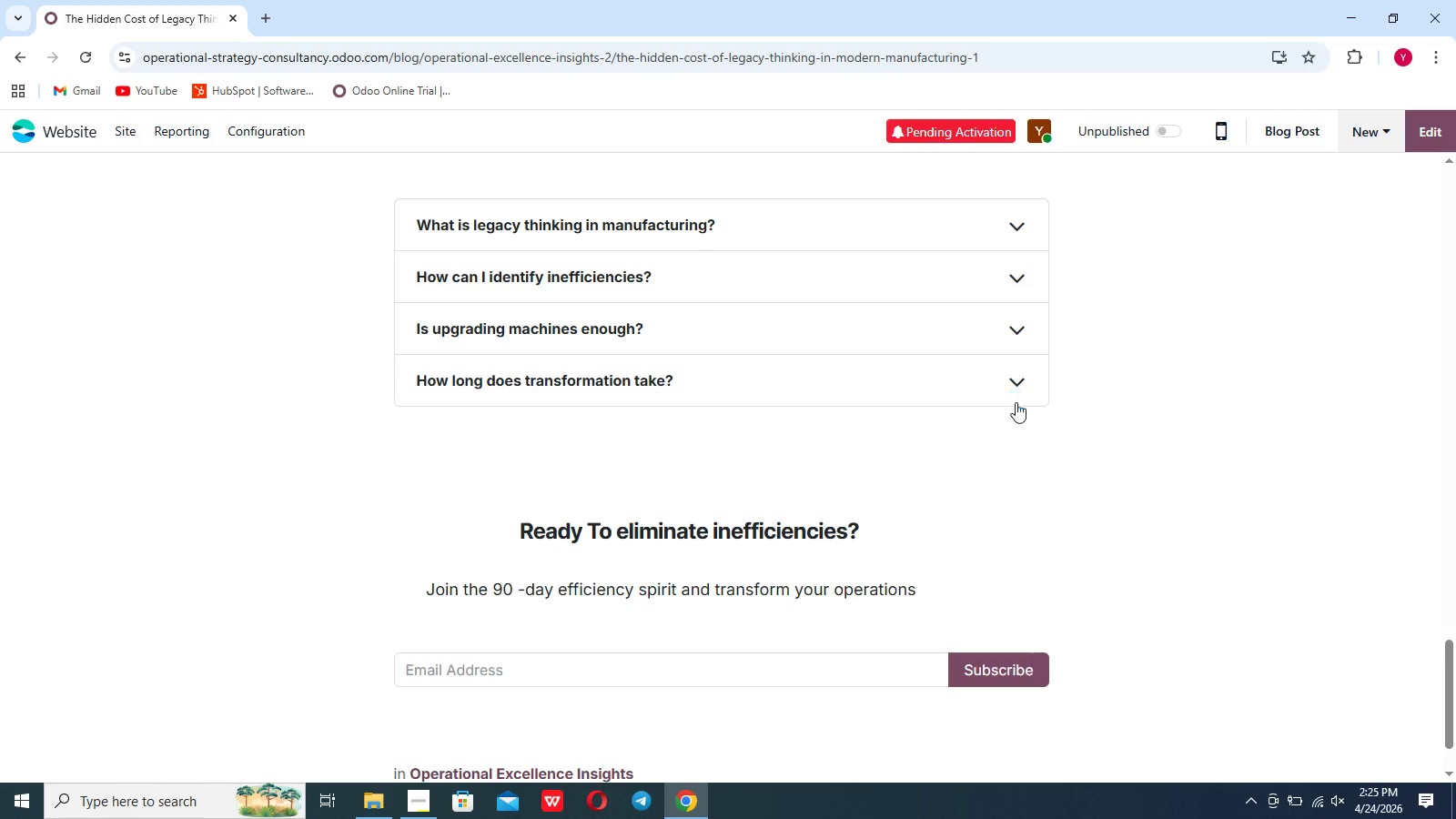 
scroll: coordinate [1054, 459], scroll_direction: down, amount: 8.0
 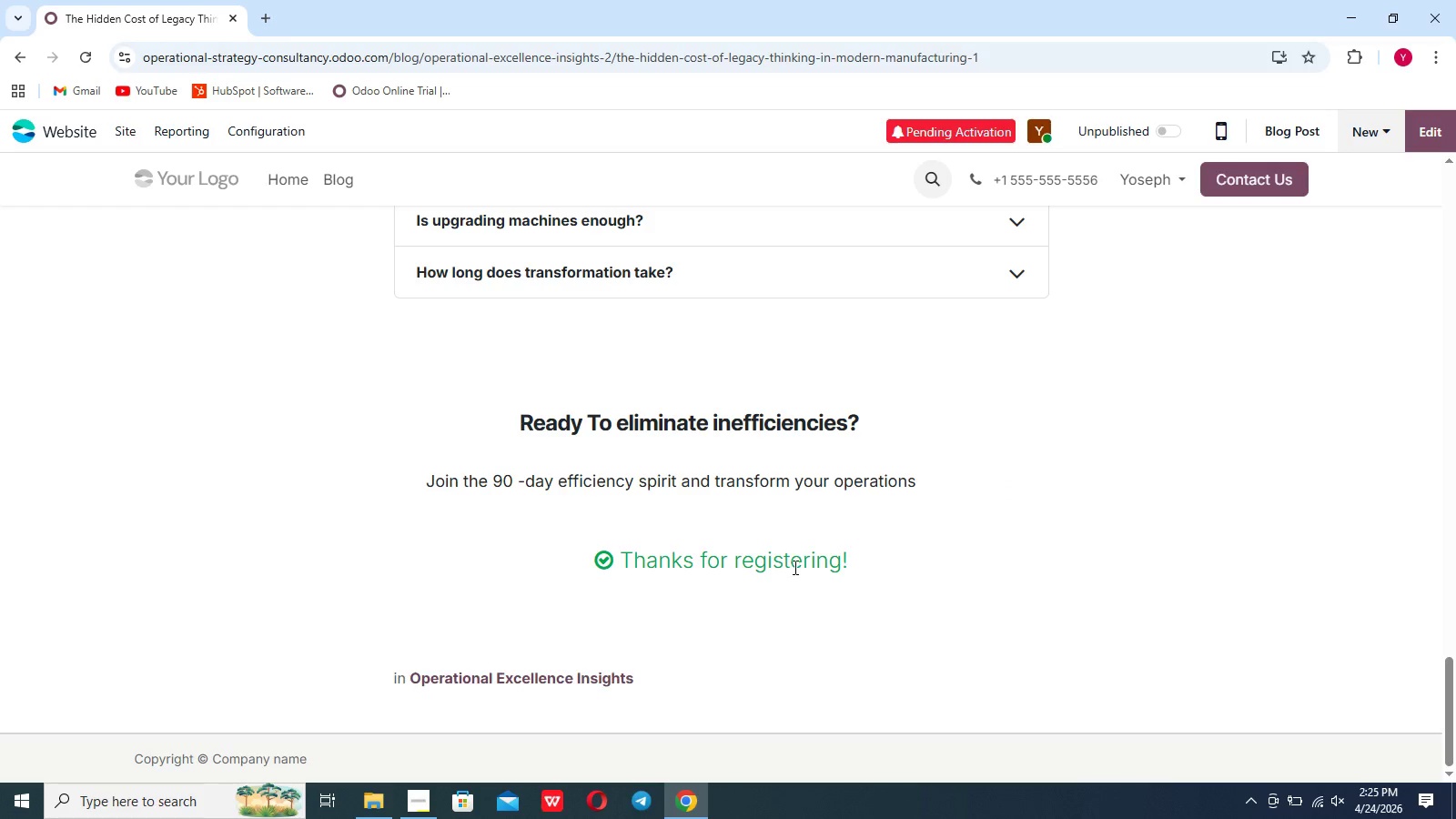 
left_click([793, 566])
 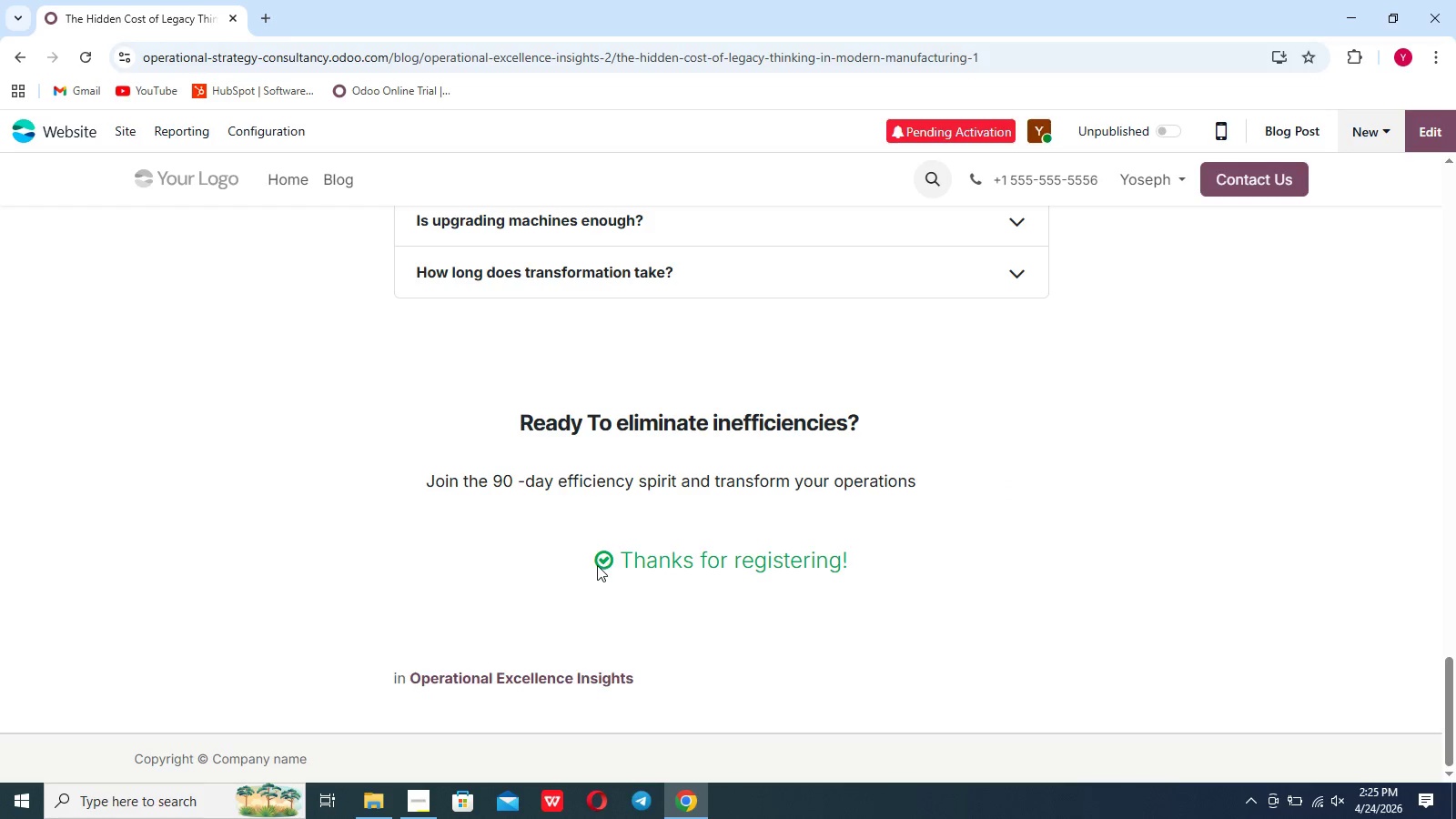 
left_click([599, 562])
 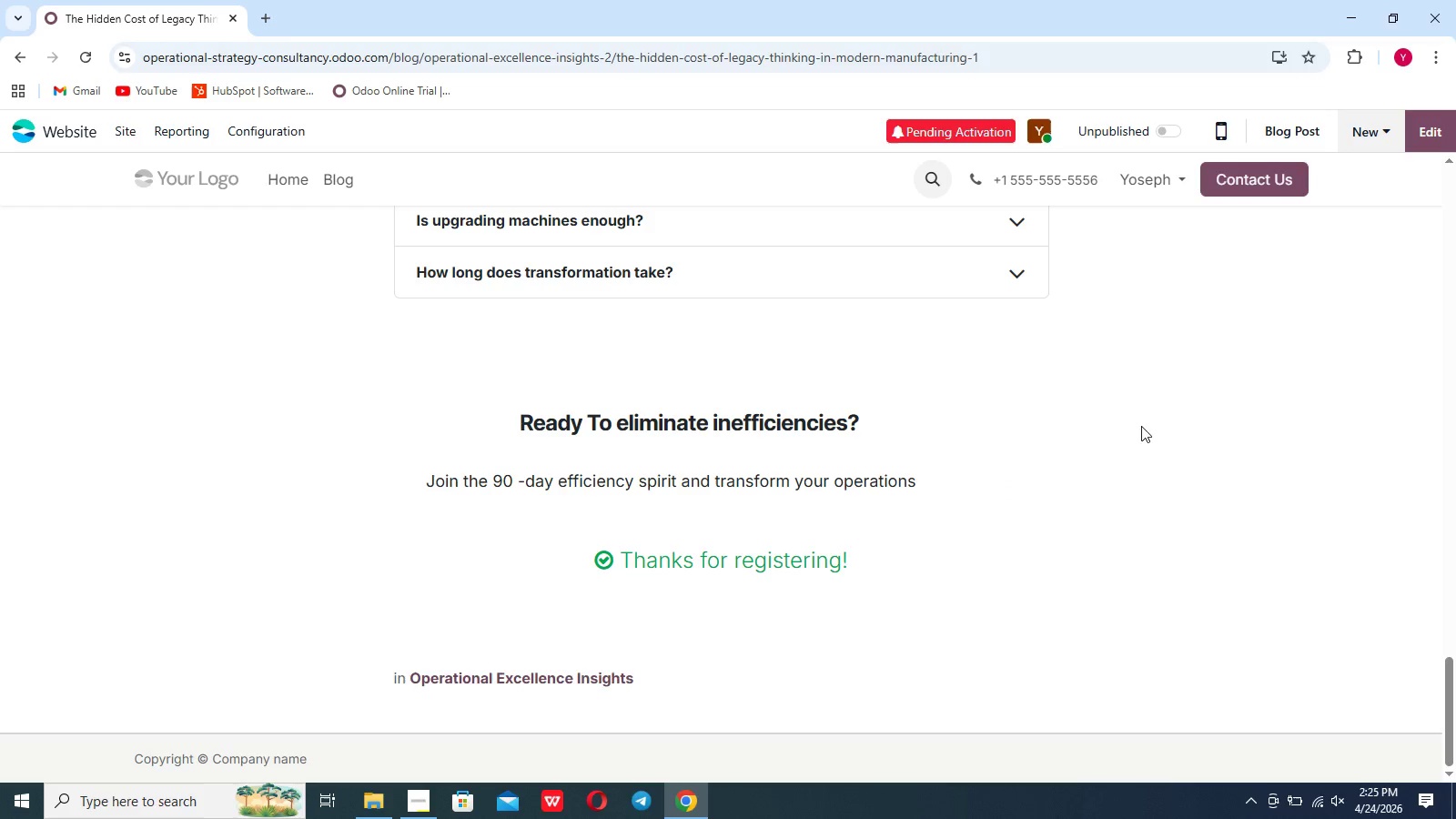 
left_click([1428, 132])
 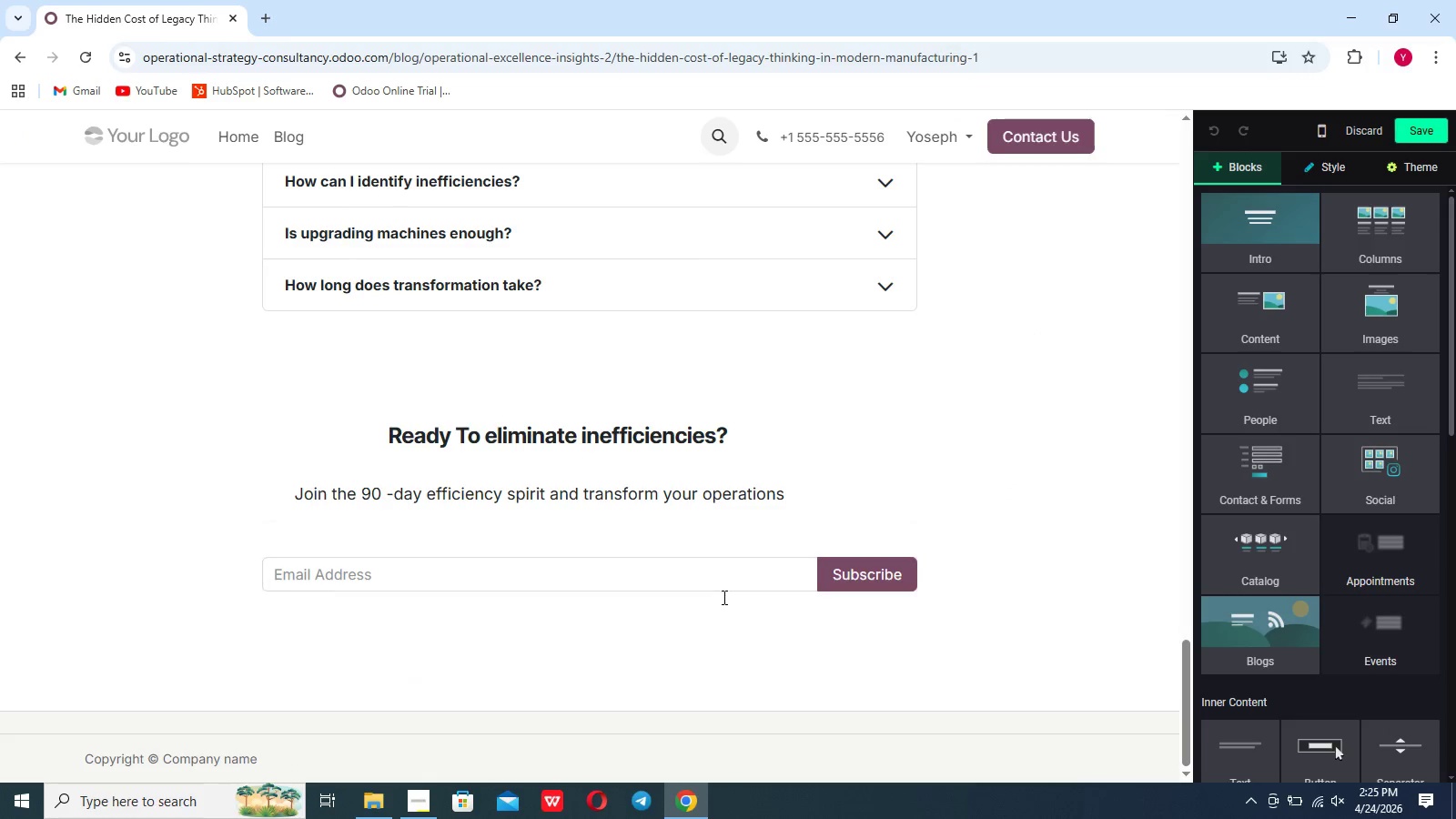 
left_click([722, 588])
 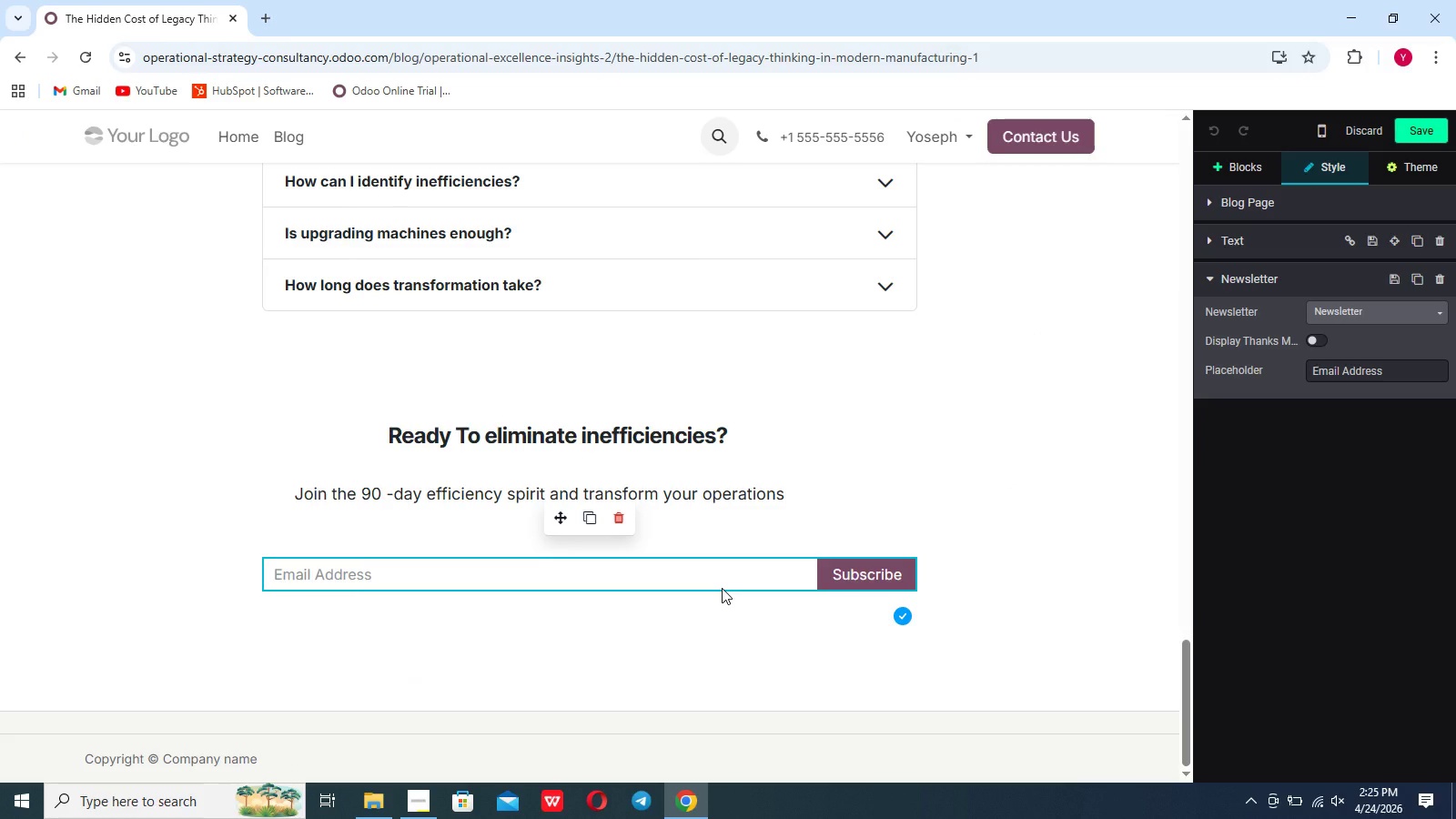 
left_click_drag(start_coordinate=[722, 588], to_coordinate=[718, 601])
 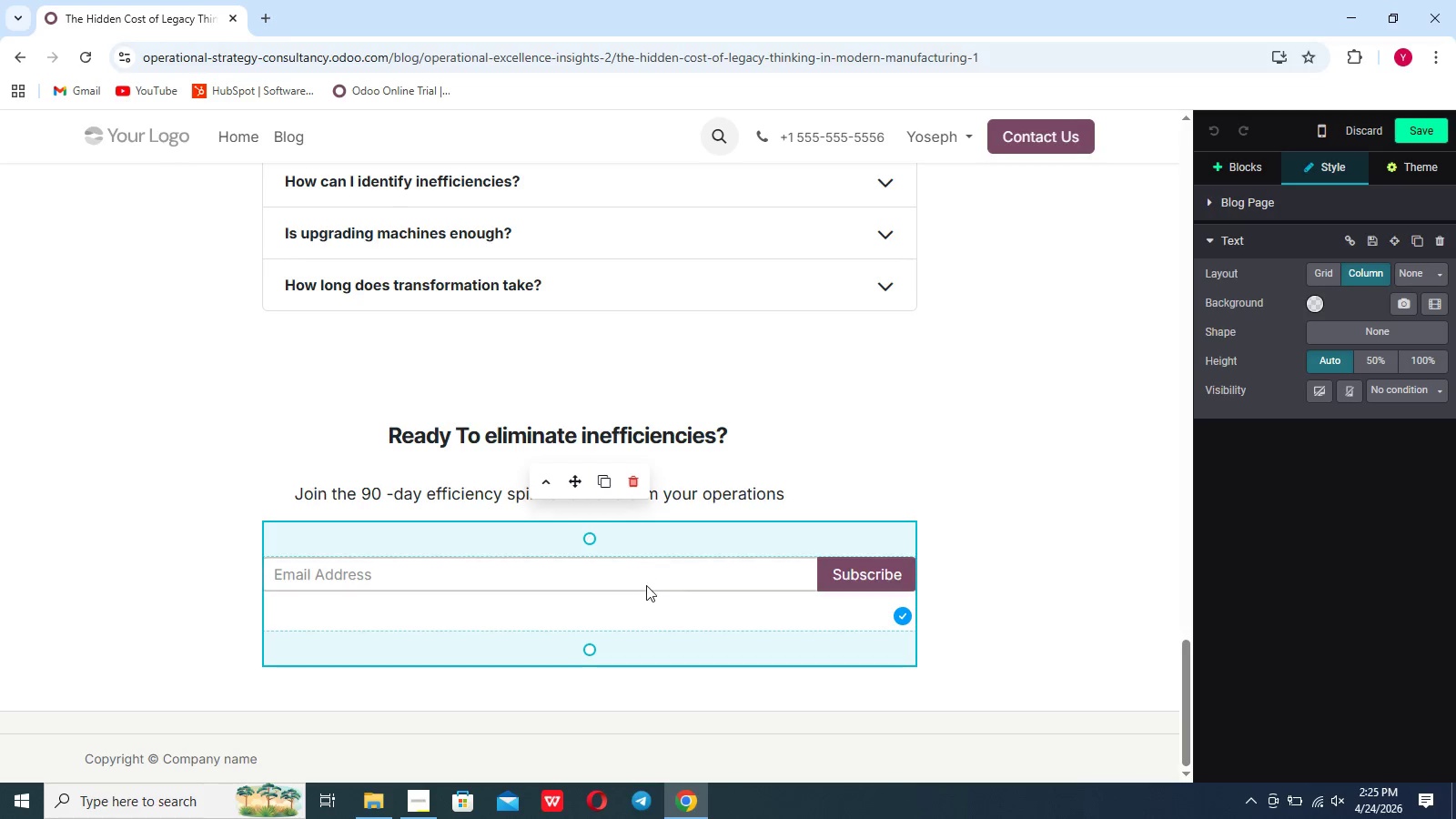 
left_click([646, 597])
 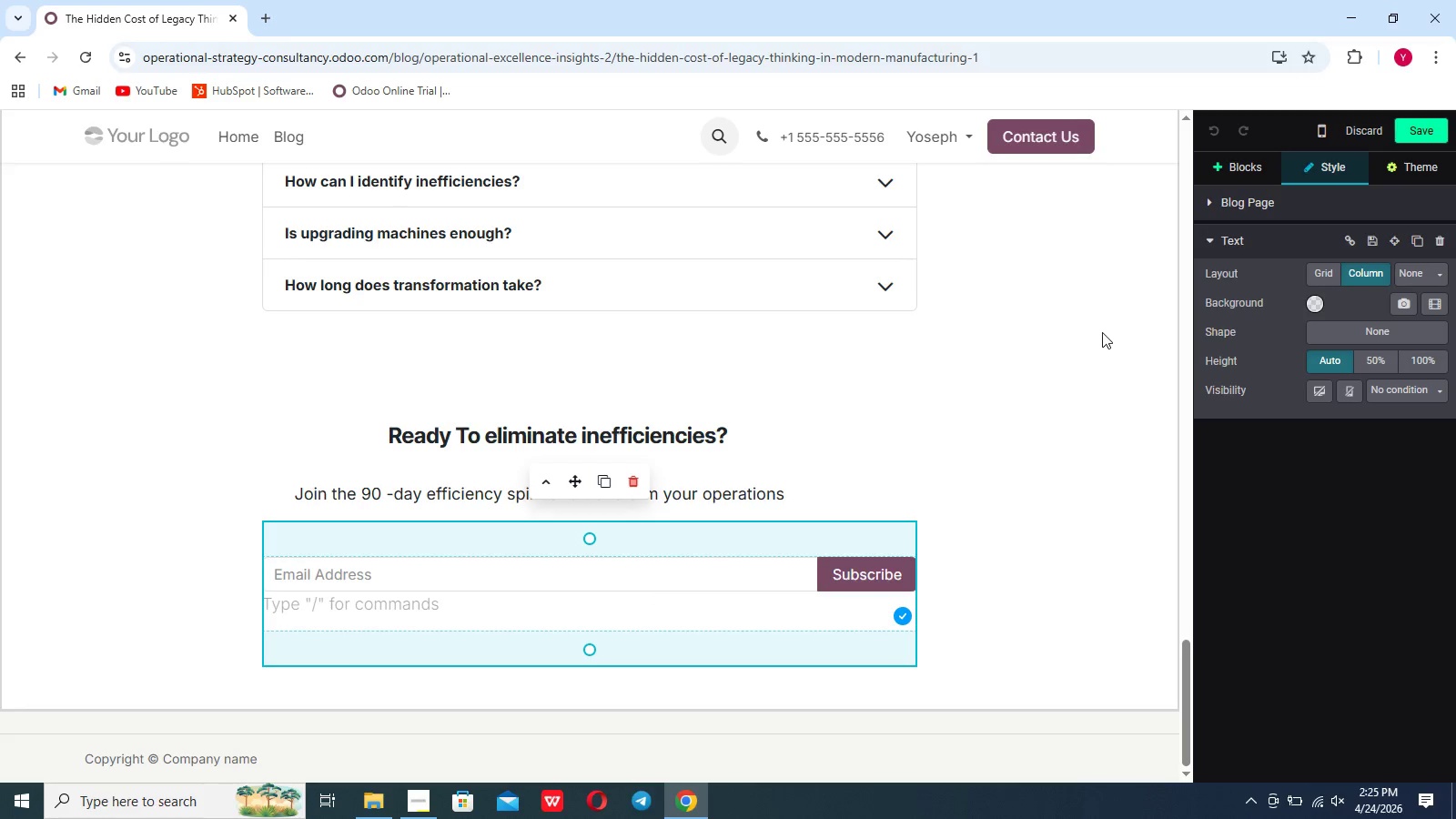 
left_click_drag(start_coordinate=[1094, 375], to_coordinate=[1085, 385])
 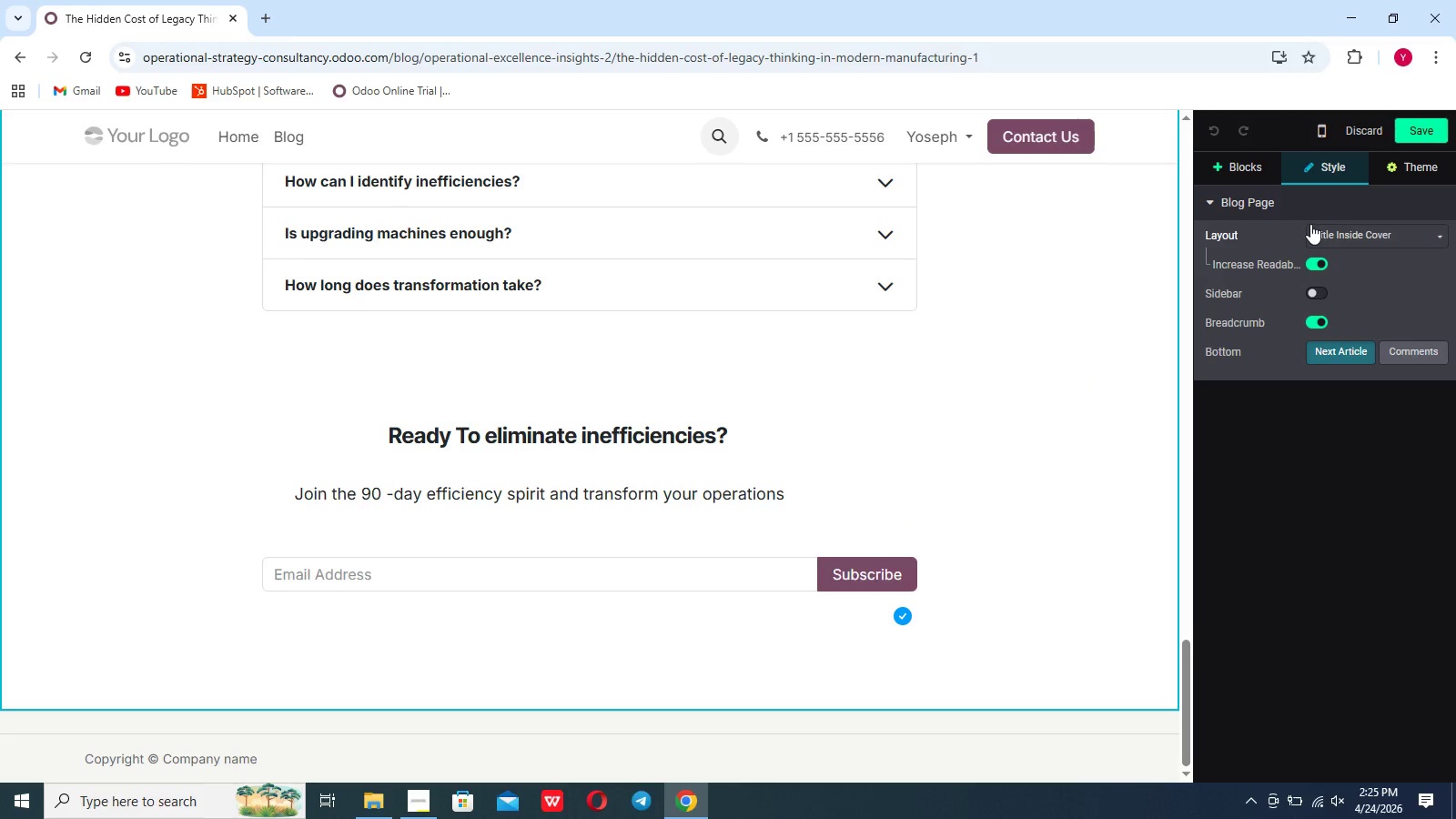 
left_click([1319, 292])
 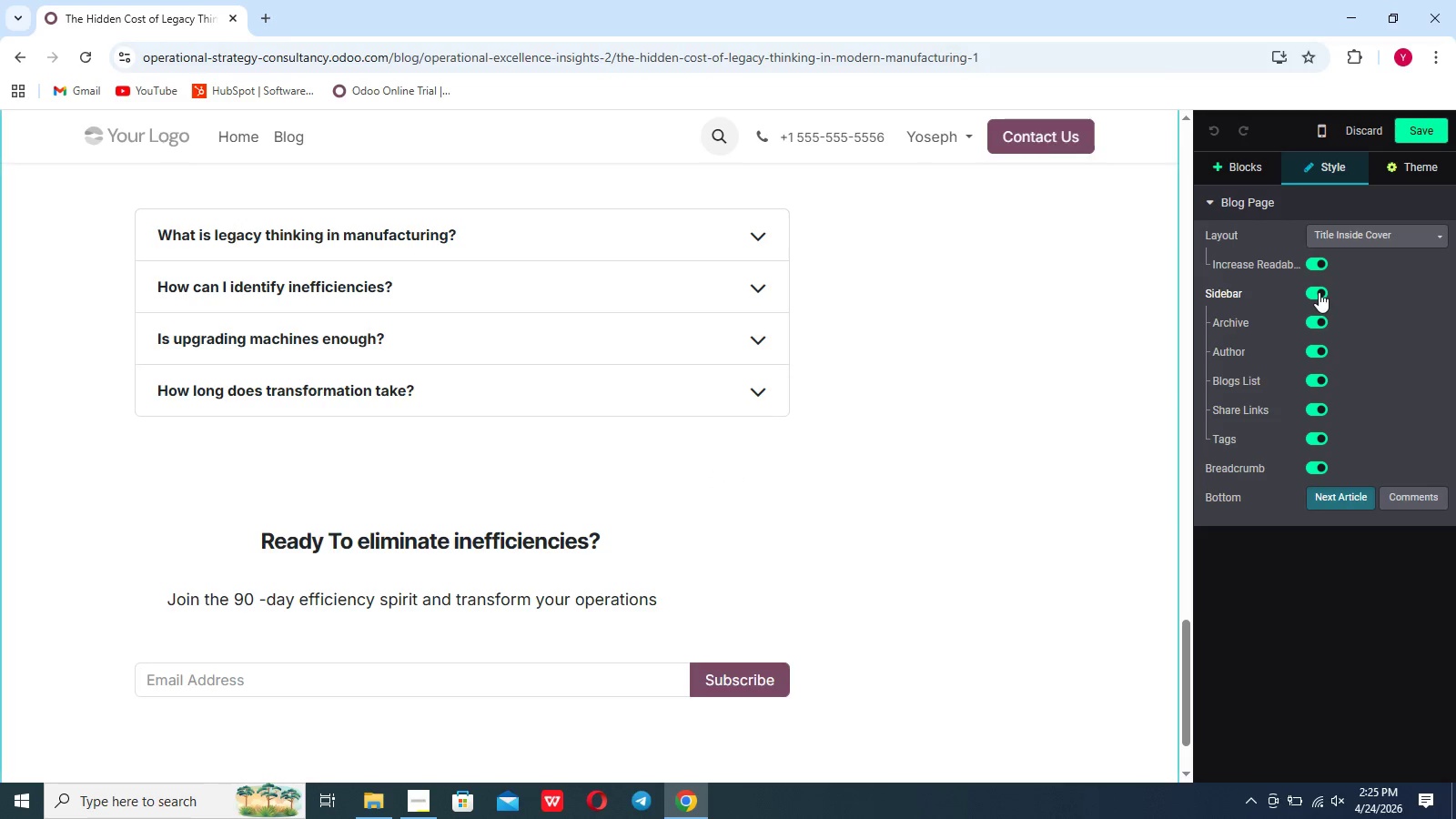 
left_click([1273, 567])
 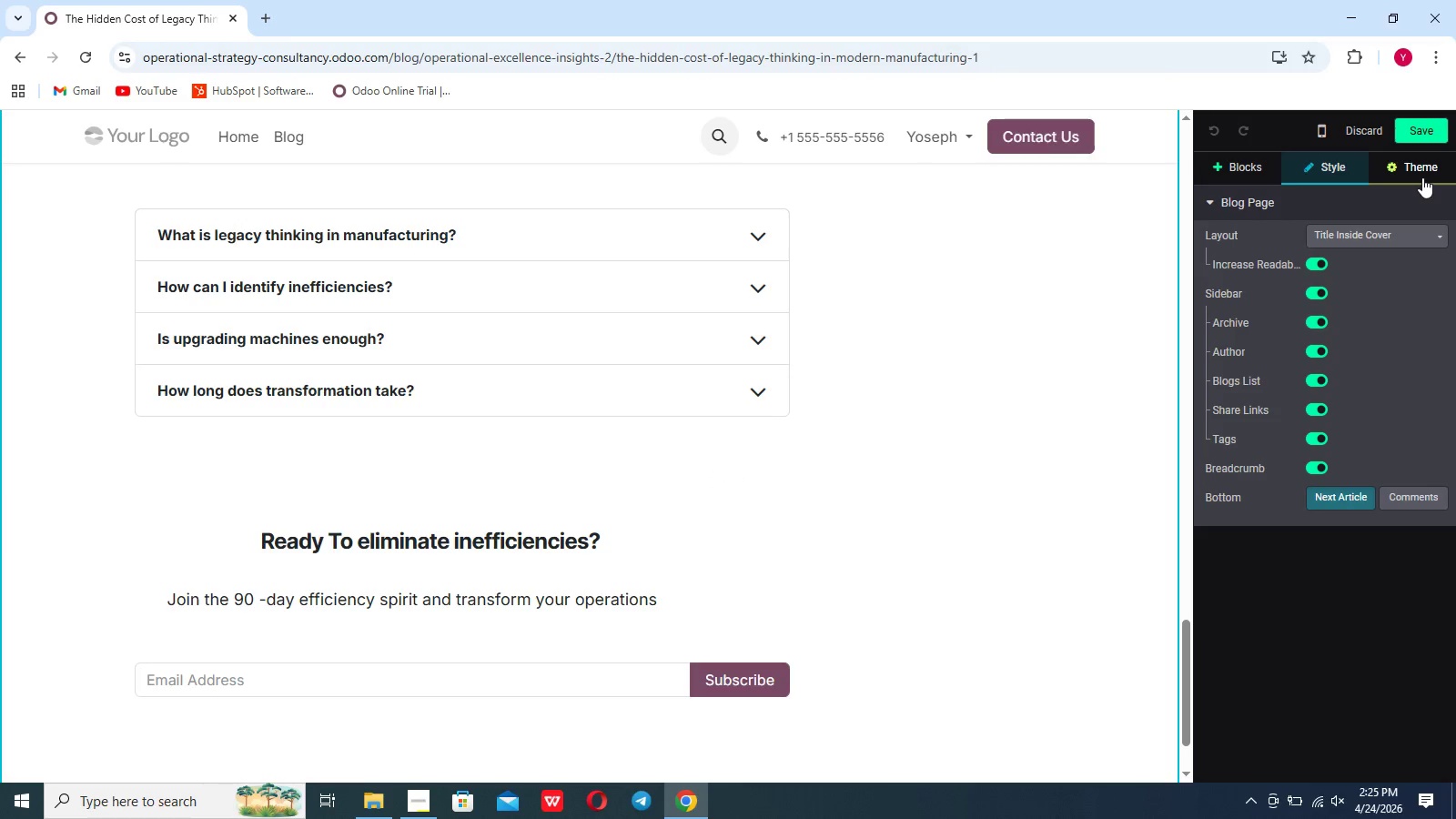 
left_click([1417, 135])
 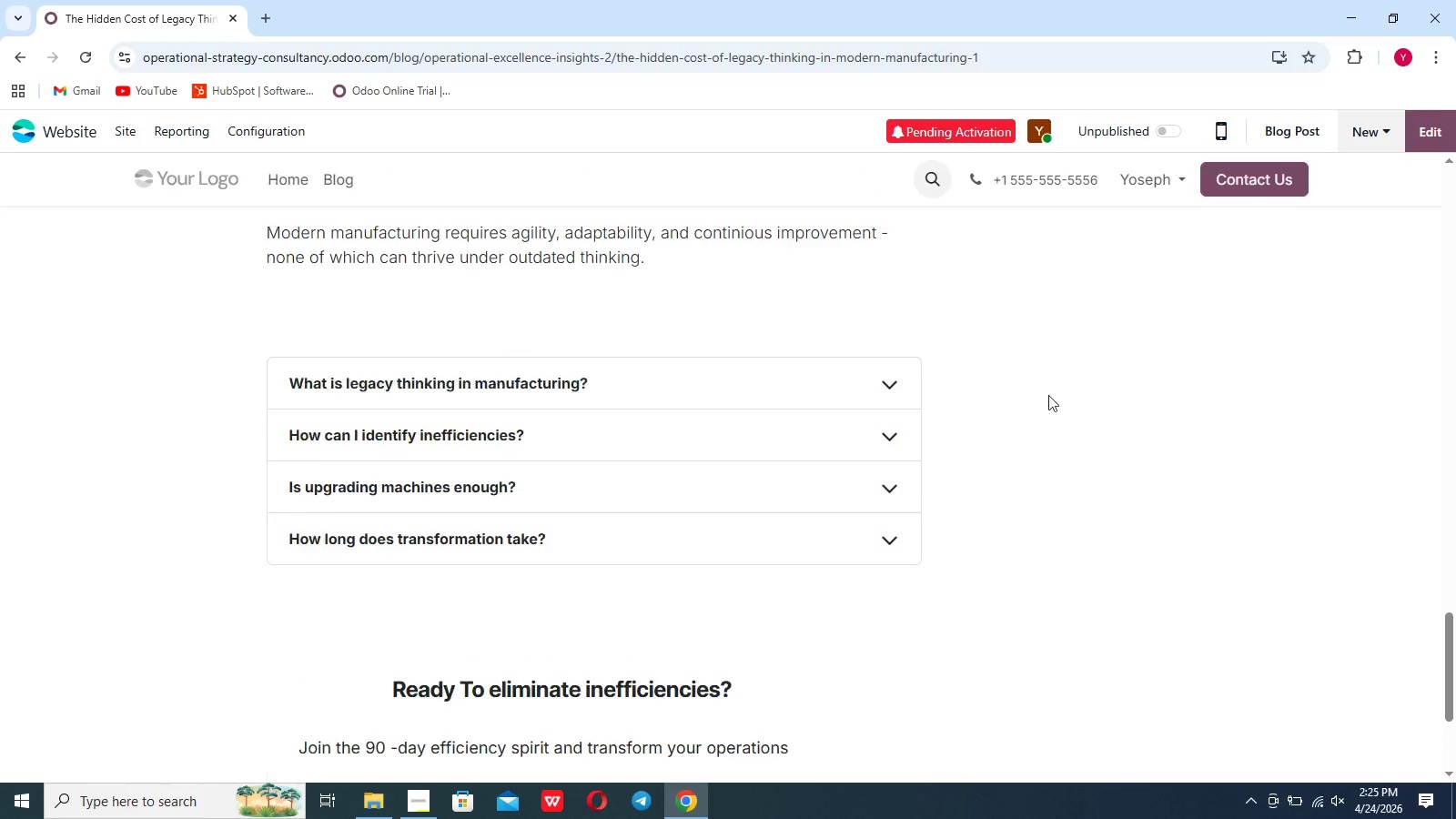 
scroll: coordinate [1045, 406], scroll_direction: up, amount: 82.0
 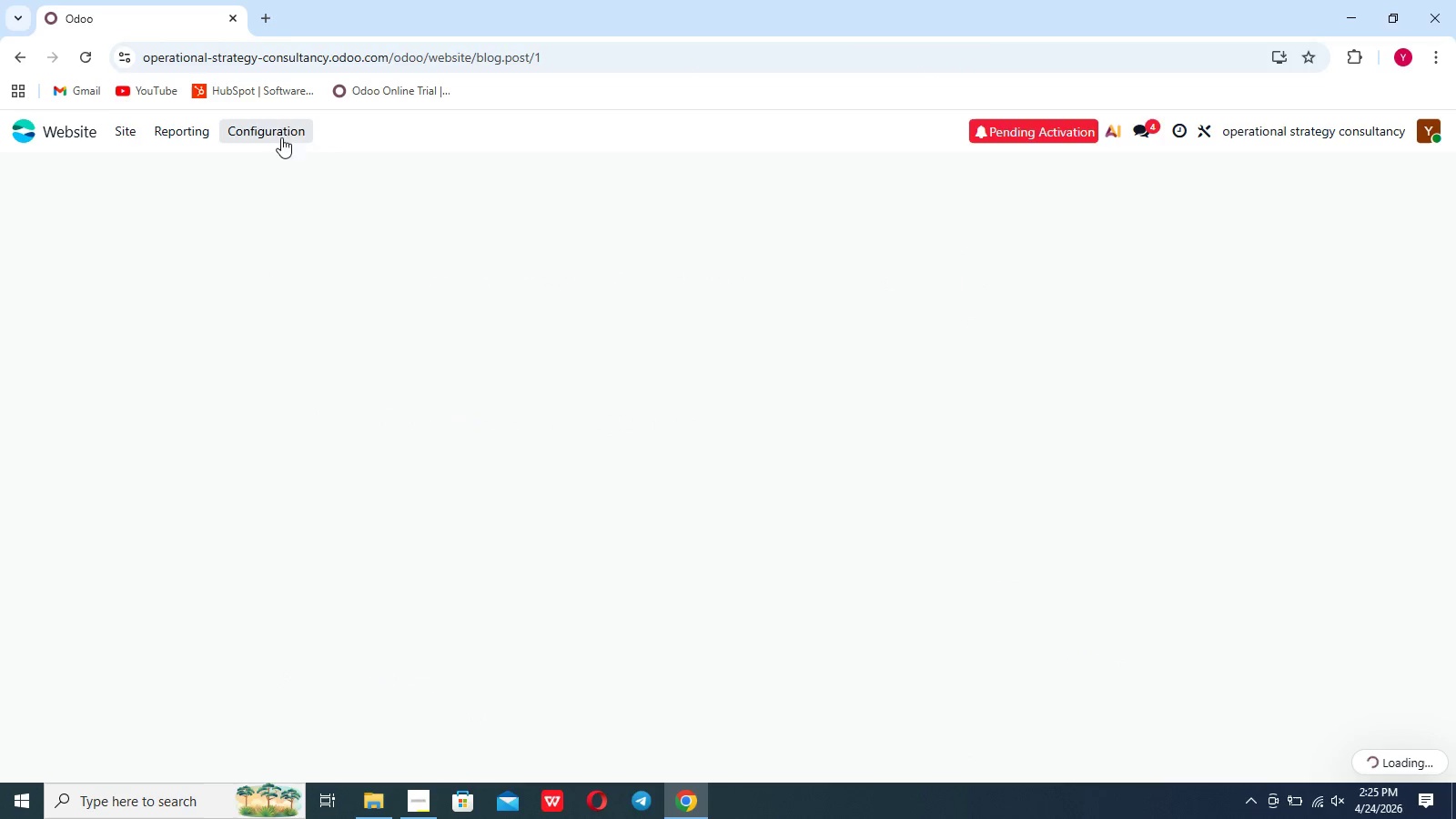 
wait(5.49)
 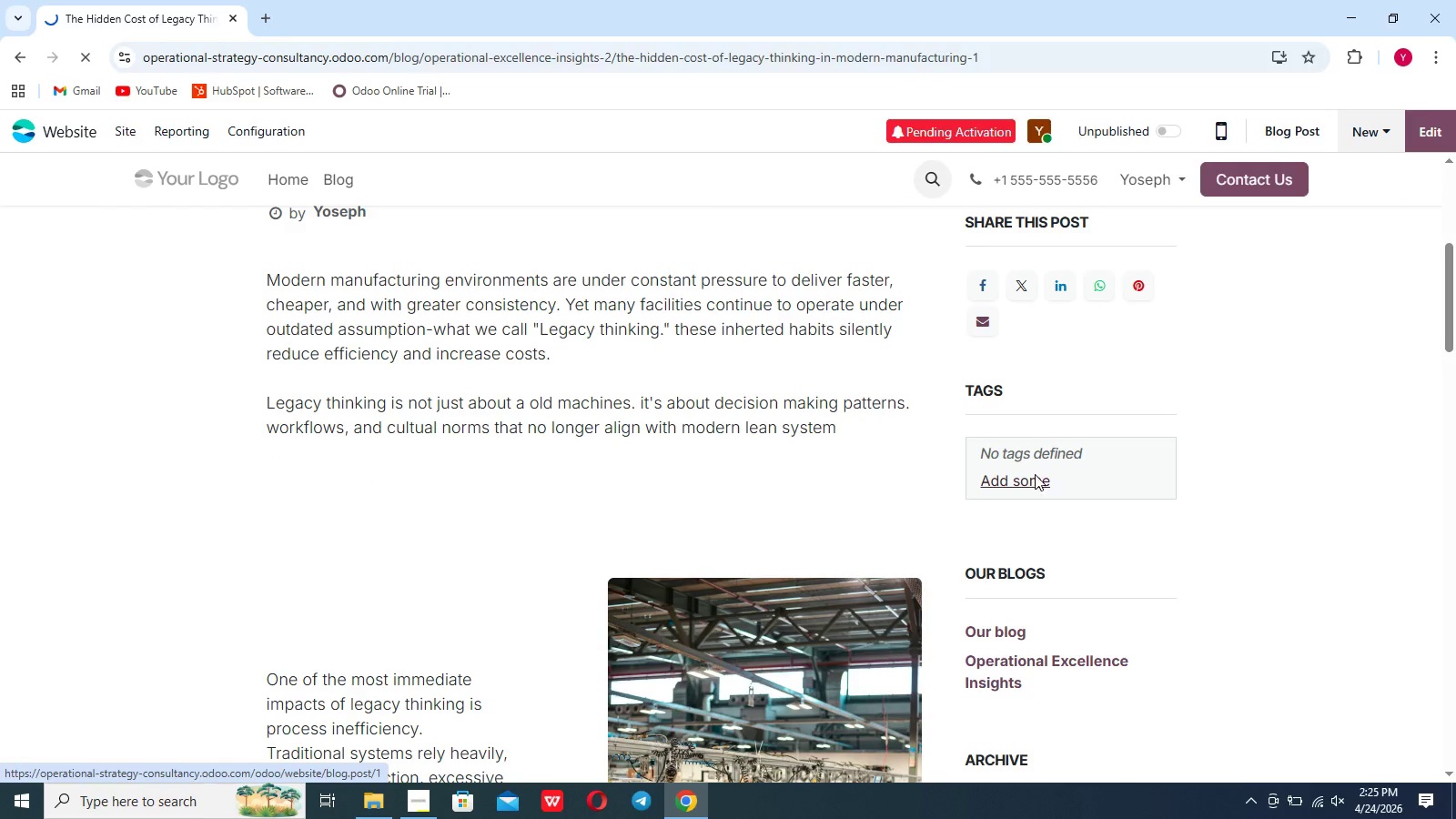 
left_click([20, 58])
 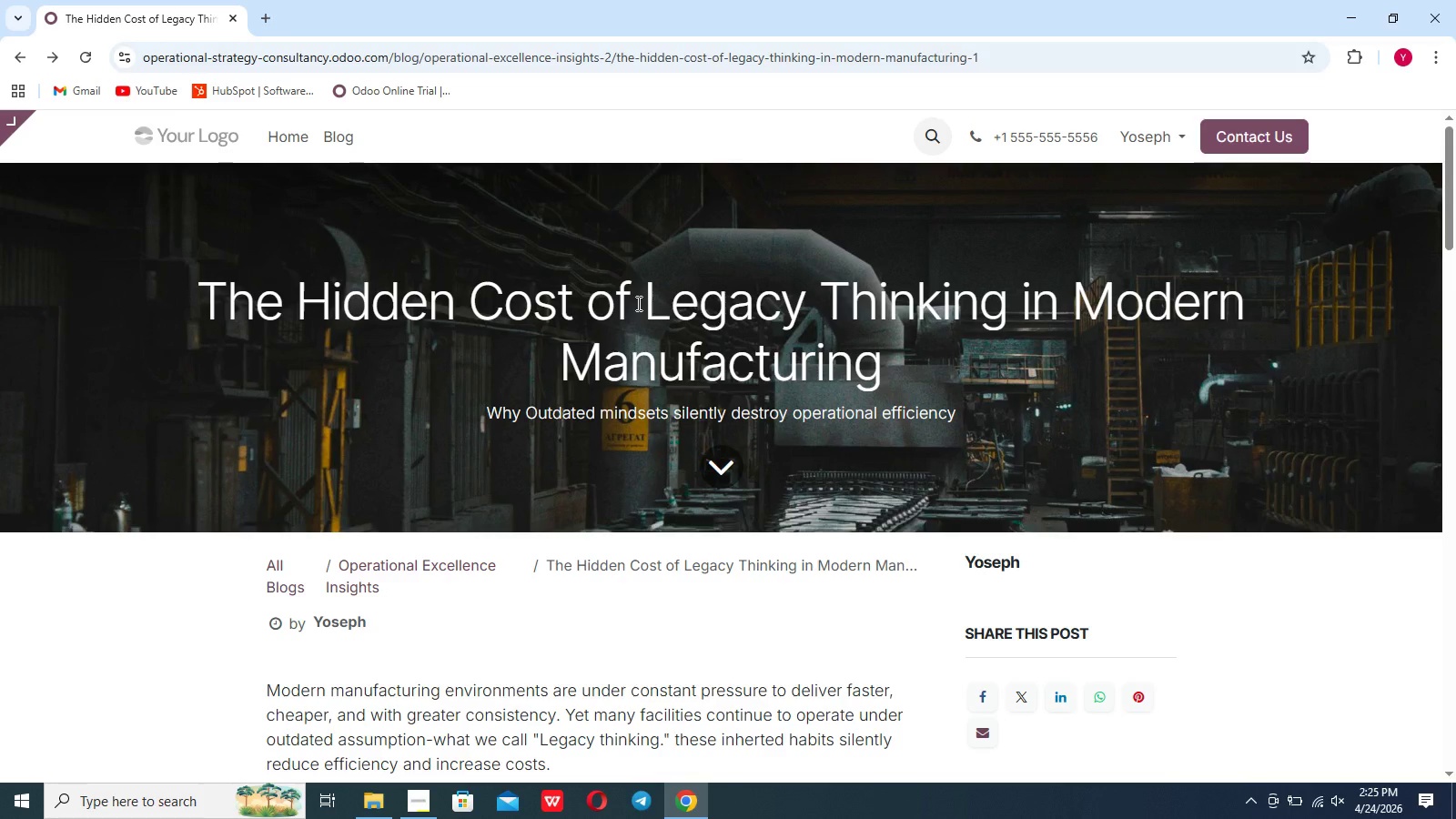 
scroll: coordinate [889, 454], scroll_direction: down, amount: 6.0
 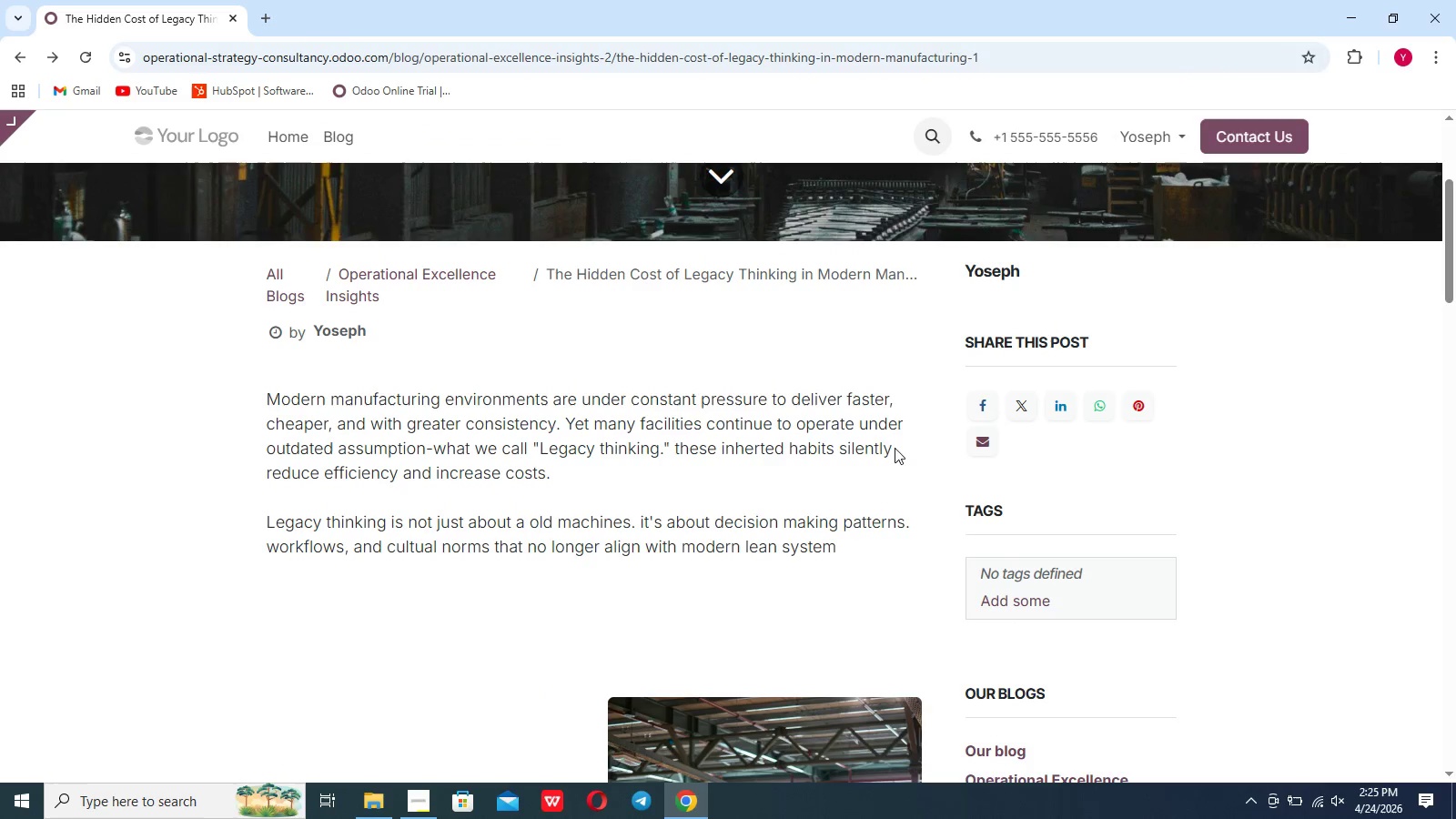 
left_click([945, 405])
 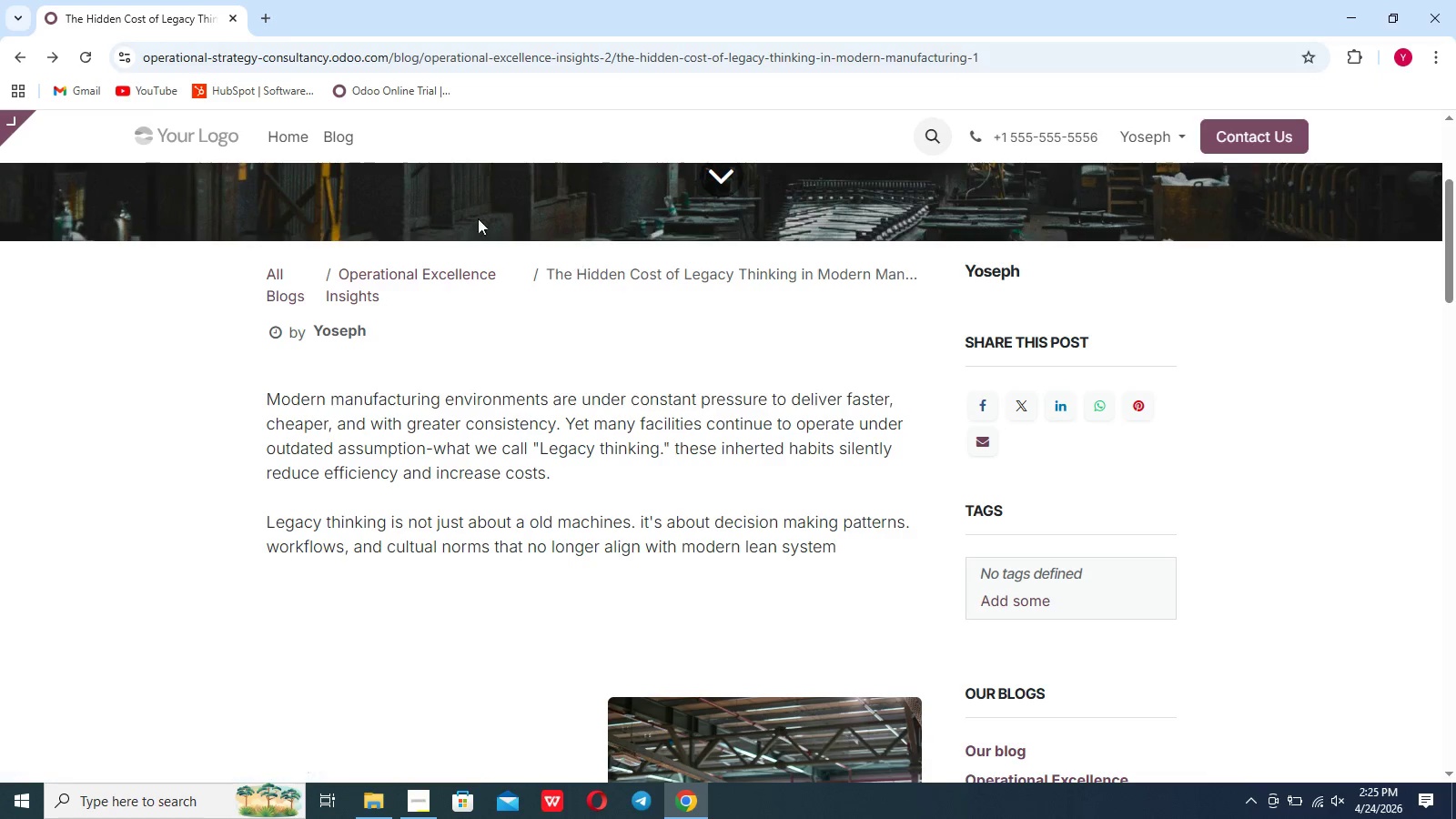 
left_click([342, 142])
 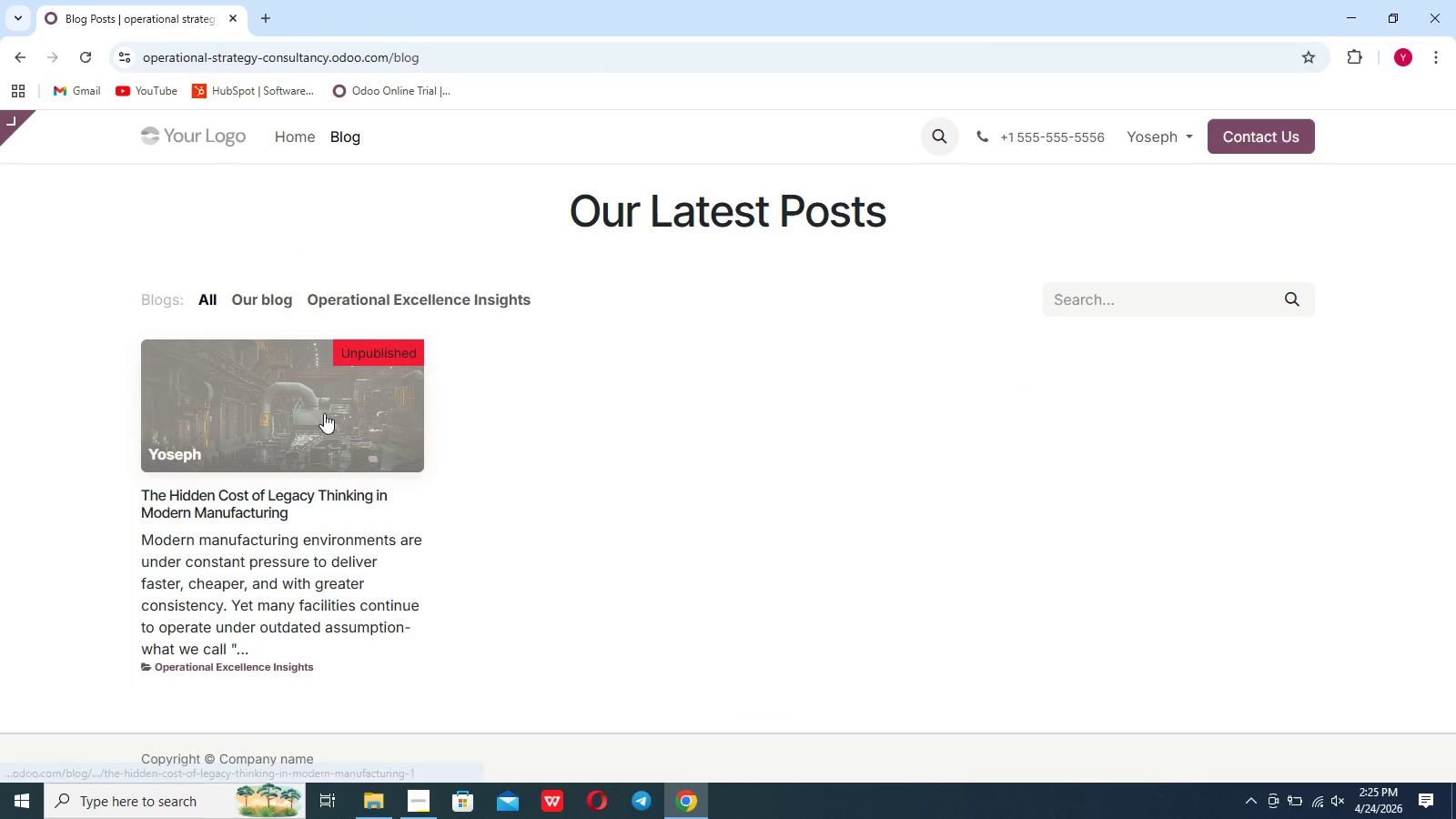 
left_click_drag(start_coordinate=[325, 464], to_coordinate=[325, 460])
 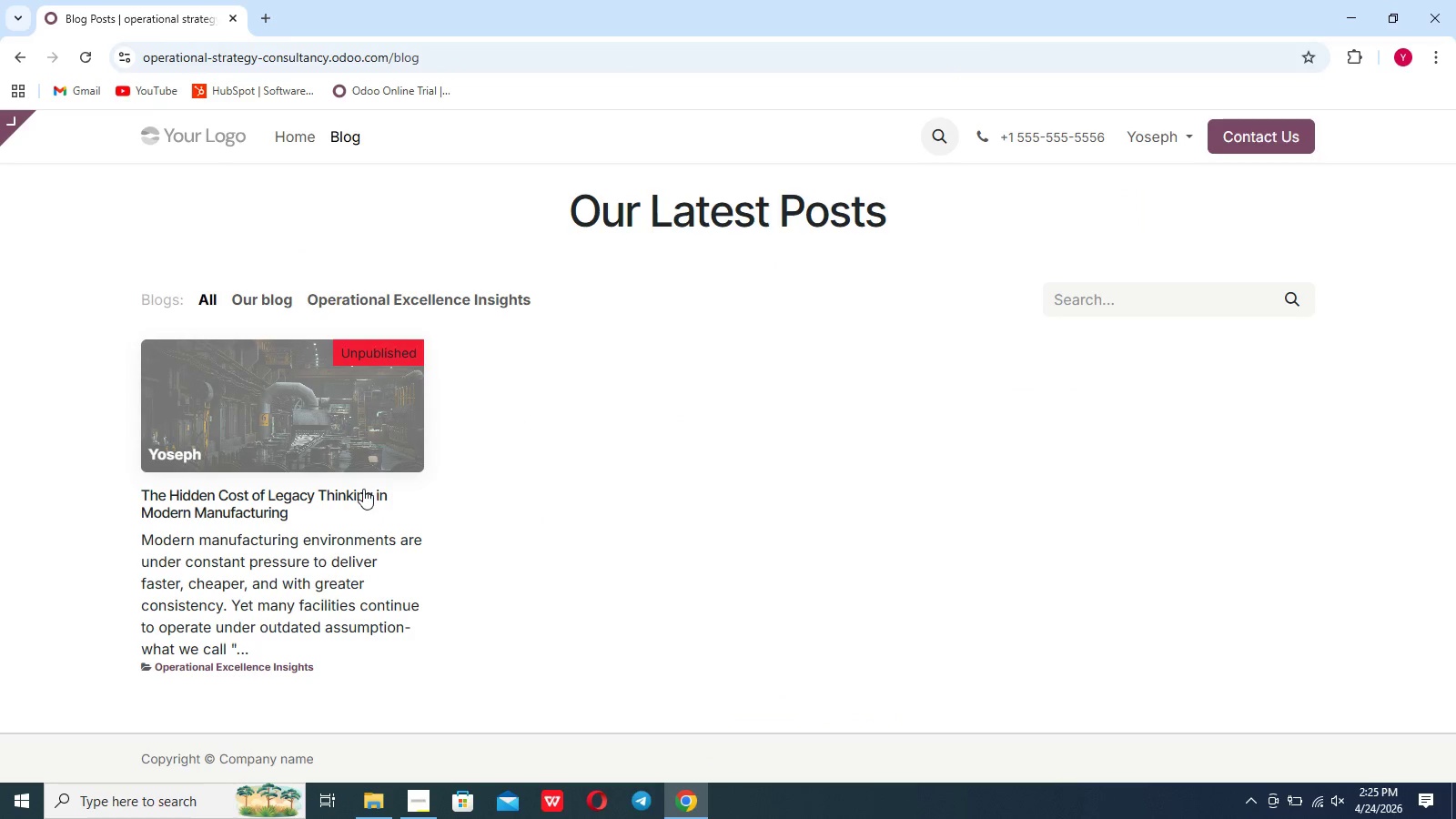 
left_click([339, 430])
 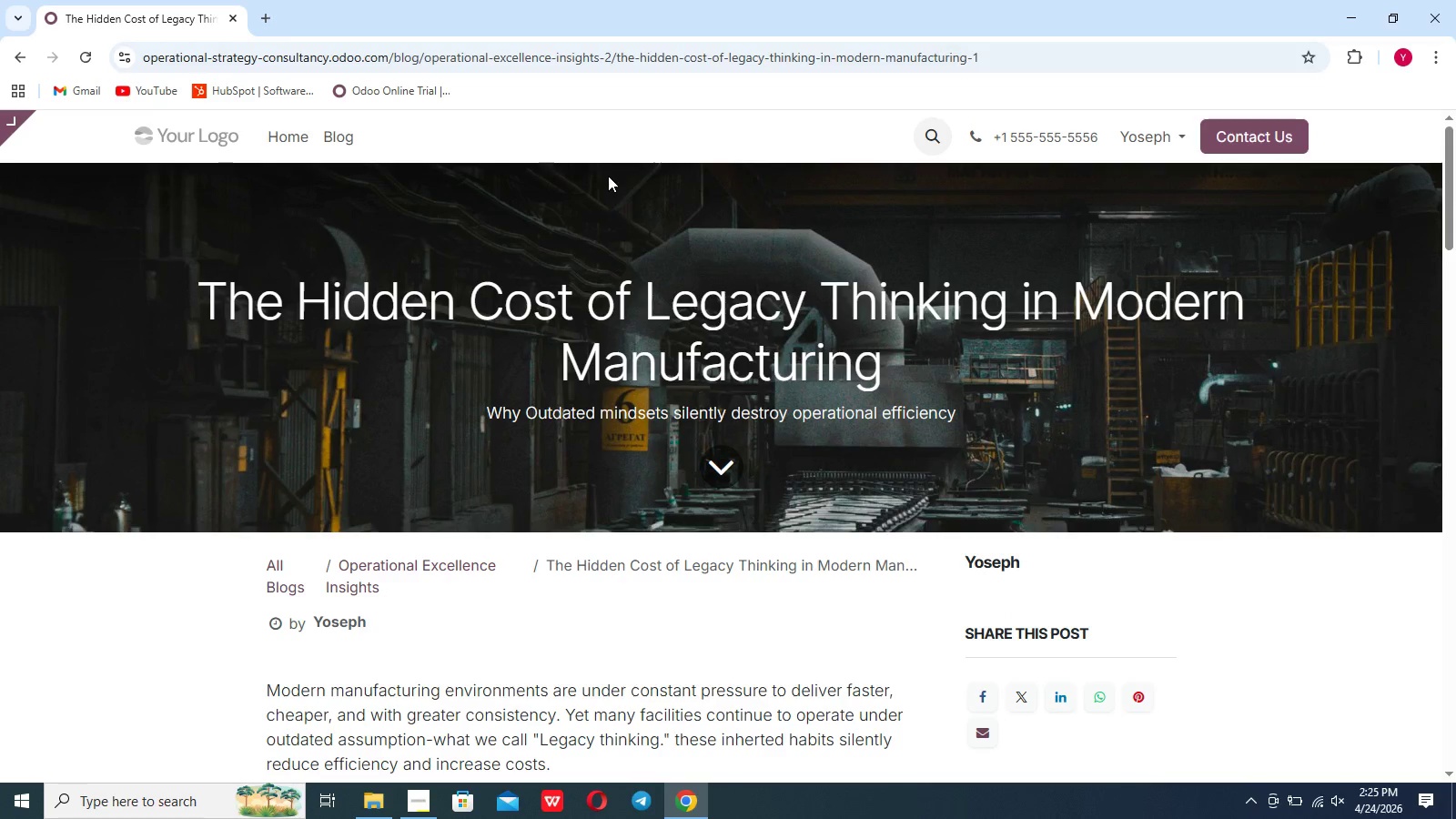 
wait(5.33)
 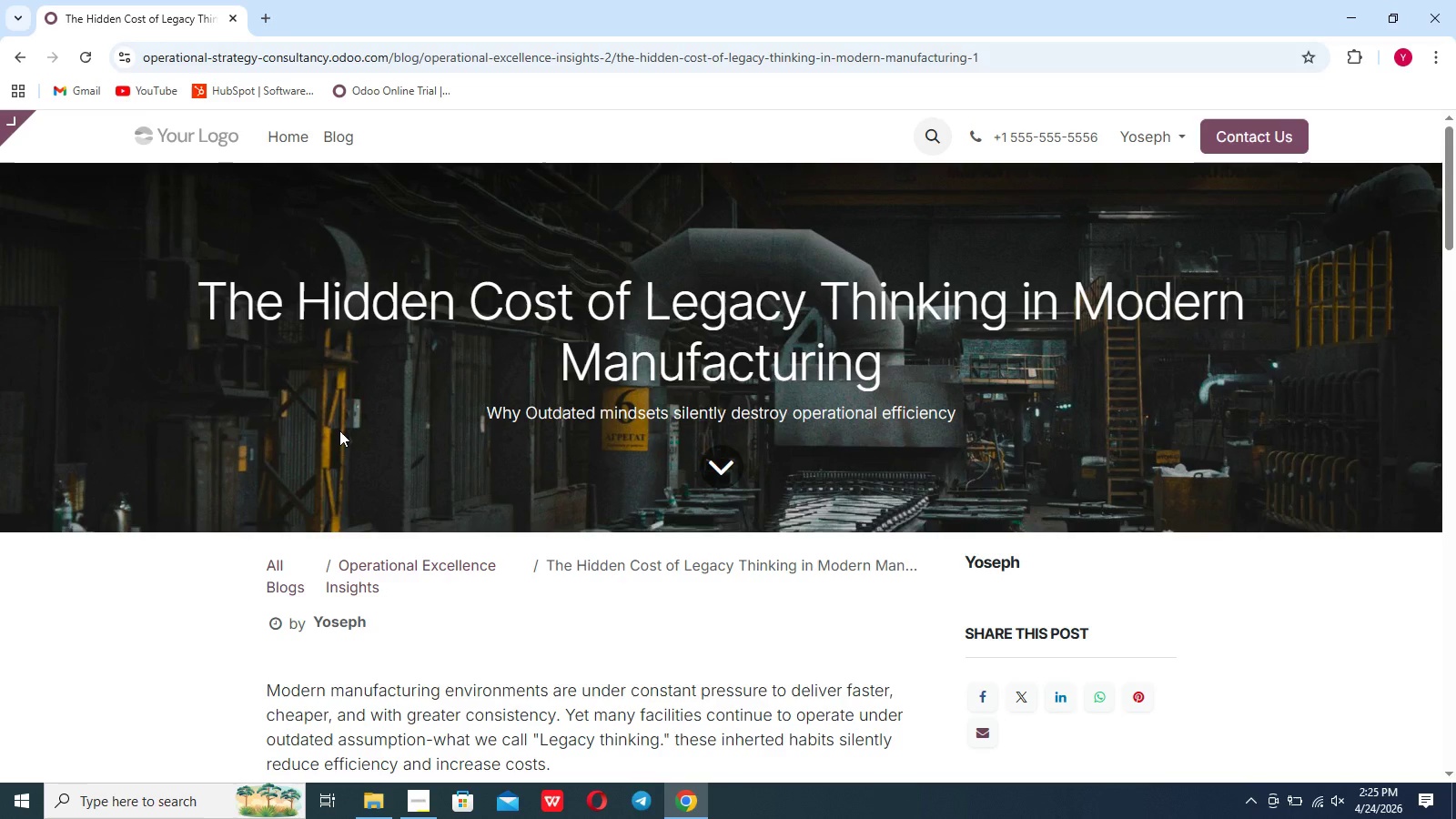 
left_click([331, 131])
 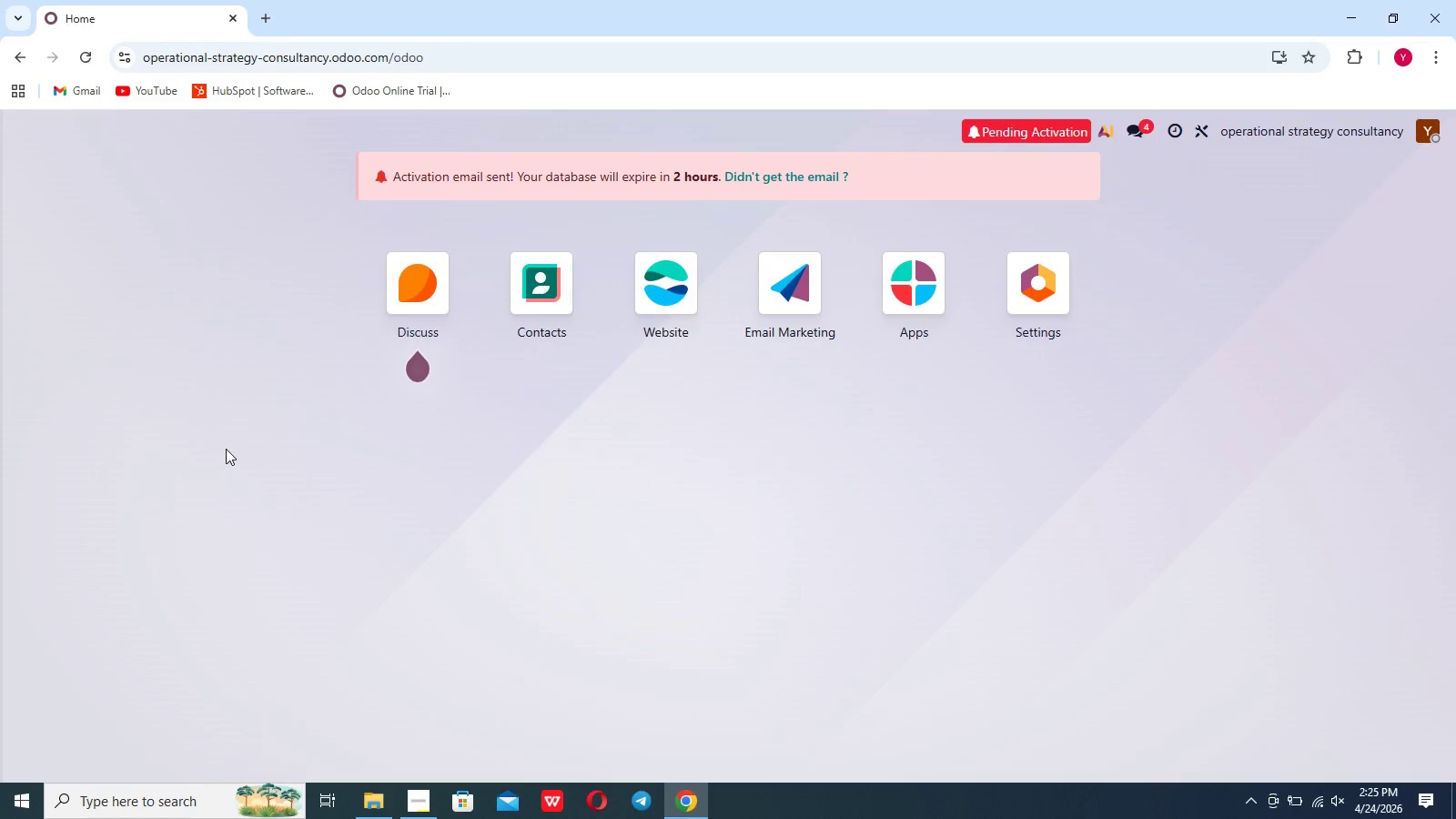 
left_click([638, 292])
 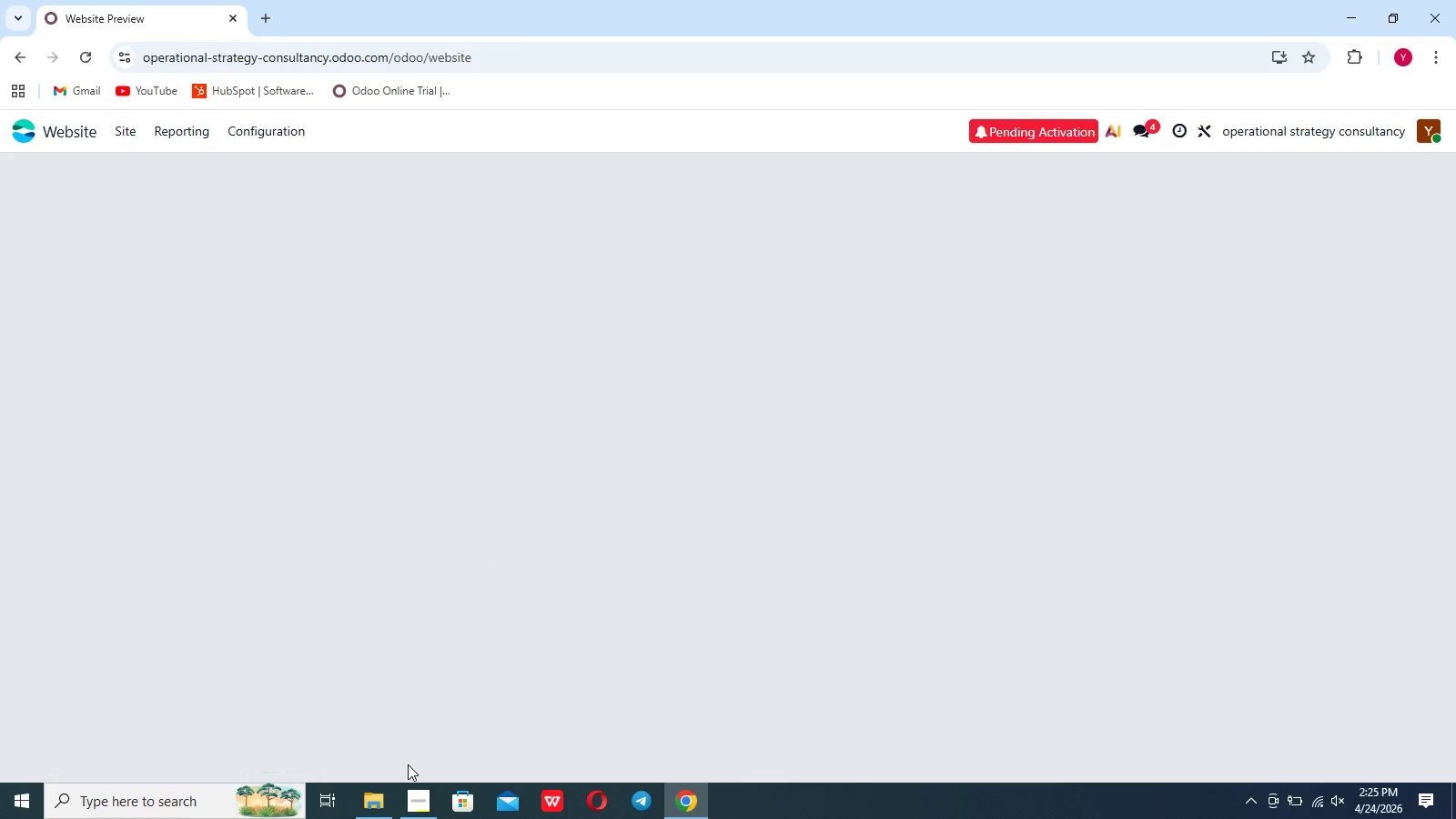 
left_click_drag(start_coordinate=[411, 805], to_coordinate=[347, 182])
 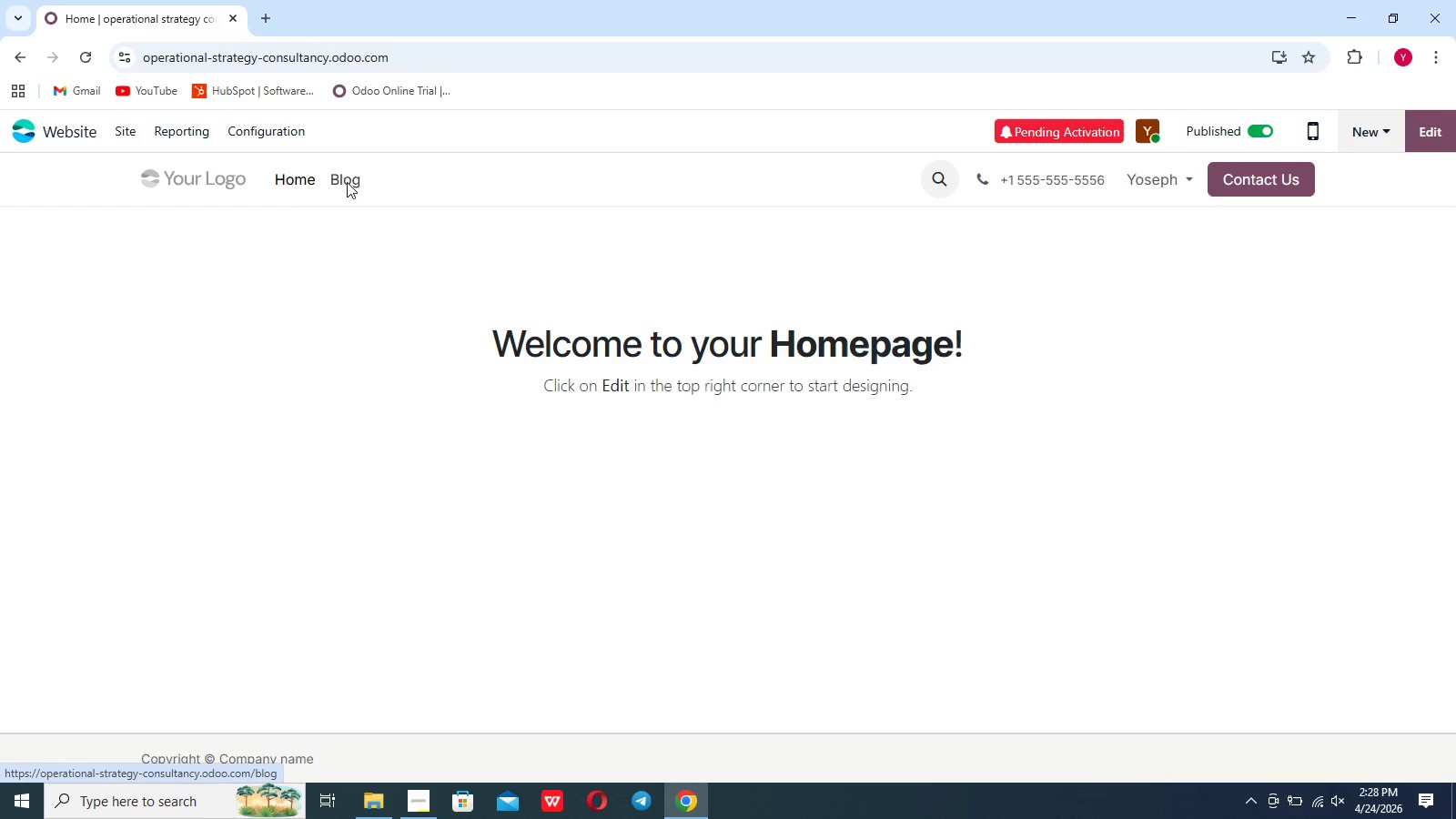 
left_click([347, 182])
 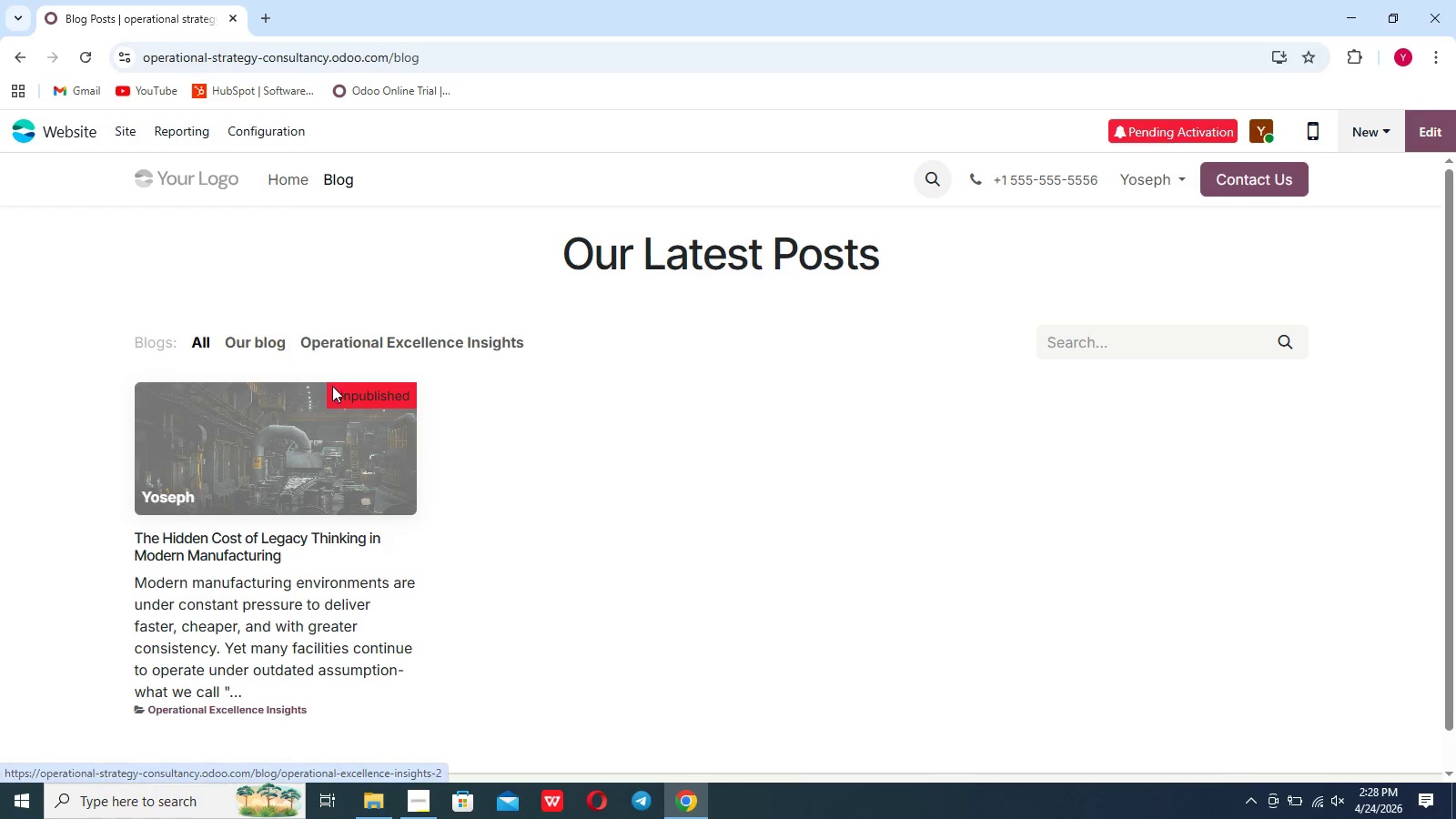 
left_click([317, 456])
 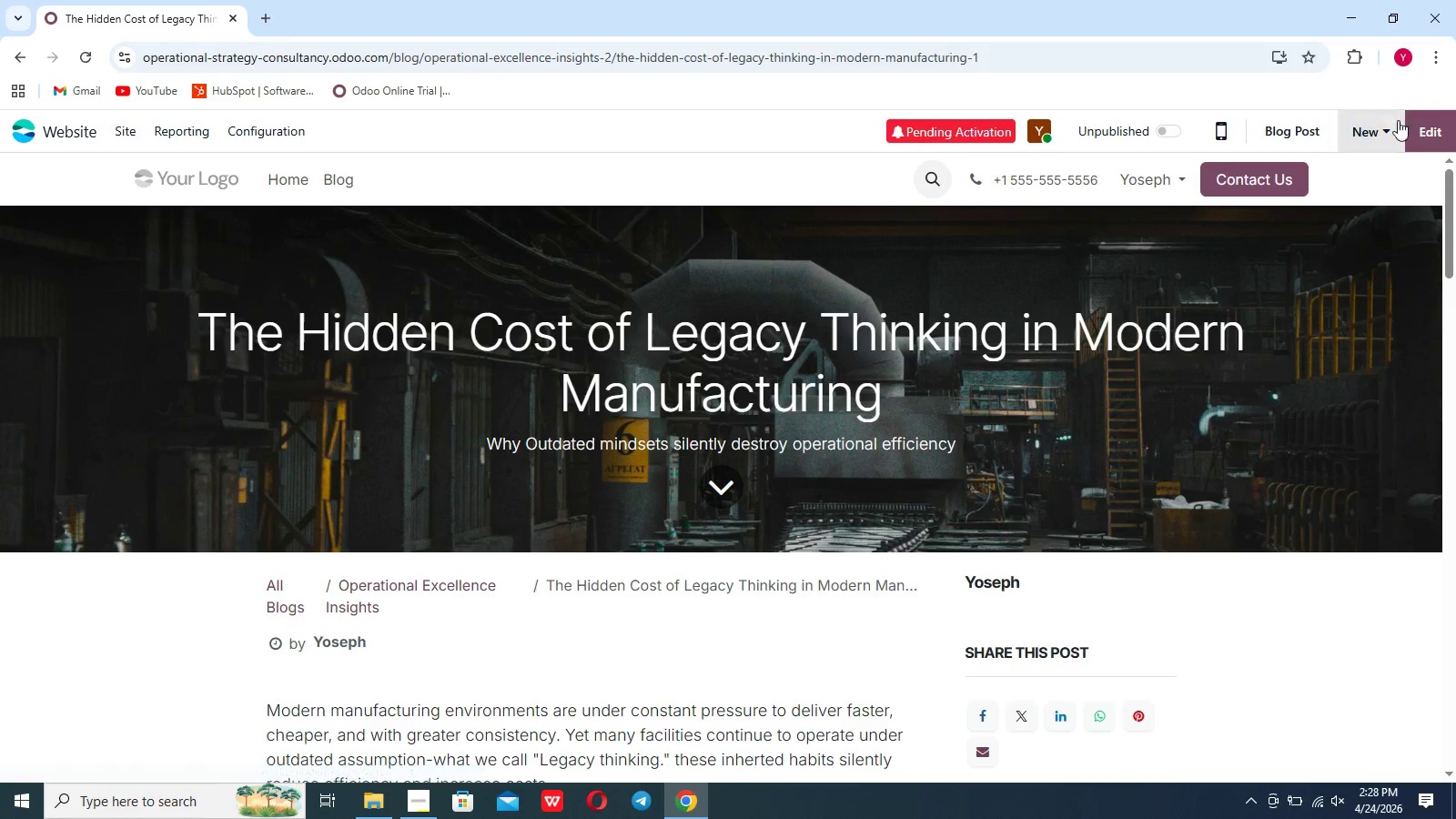 
left_click([1428, 126])
 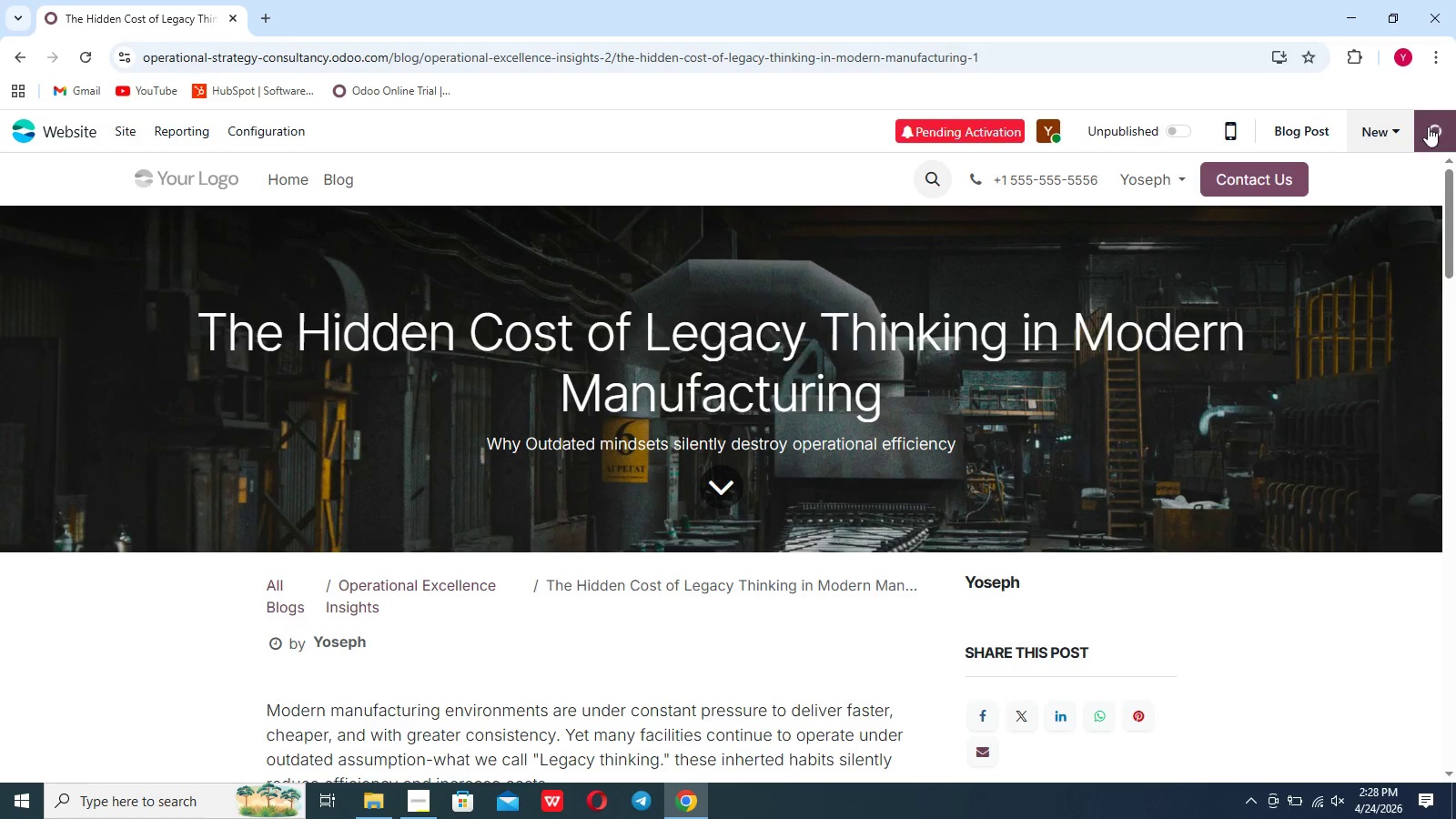 
mouse_move([1188, 278])
 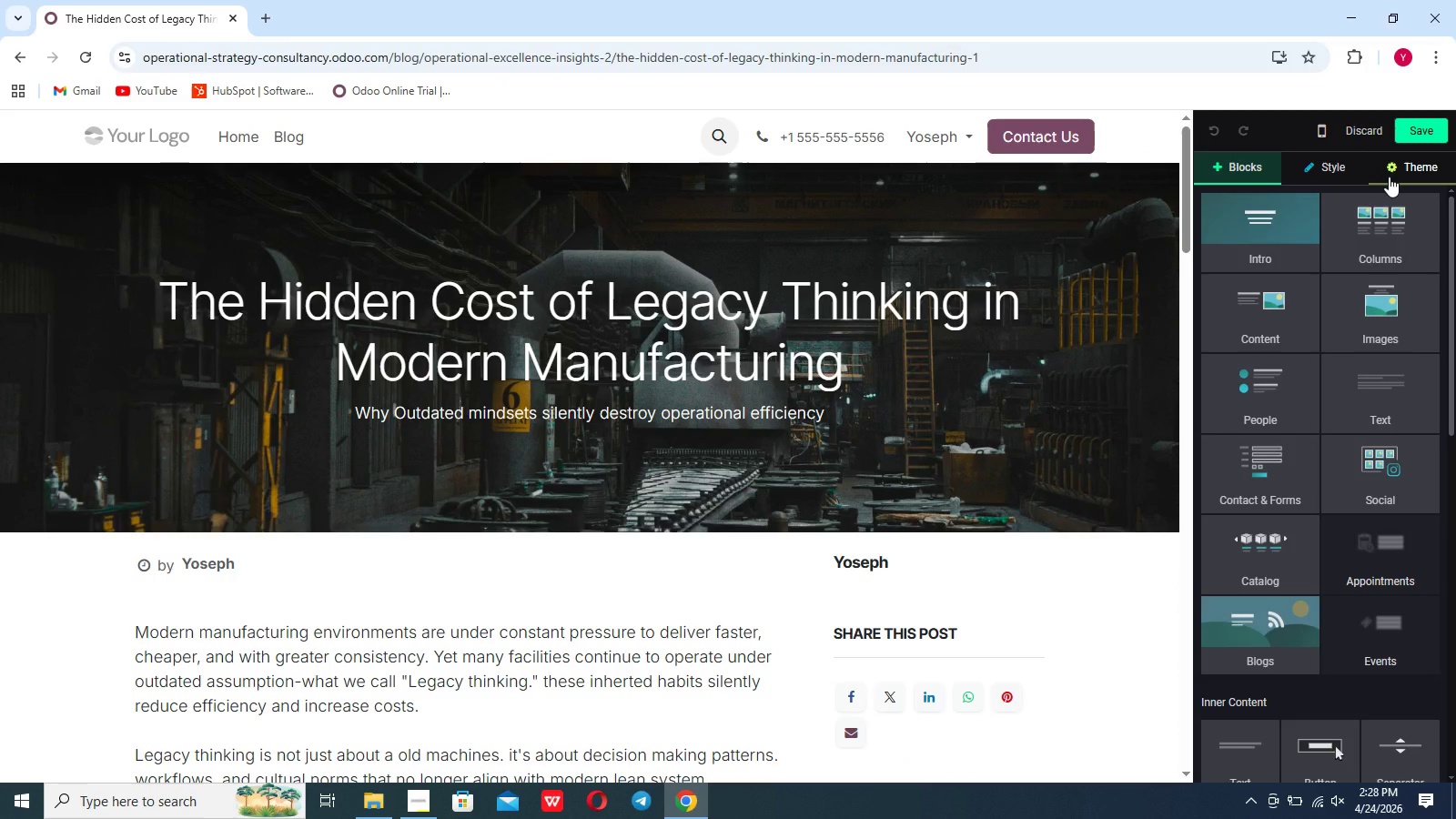 
scroll: coordinate [1389, 177], scroll_direction: up, amount: 10.0
 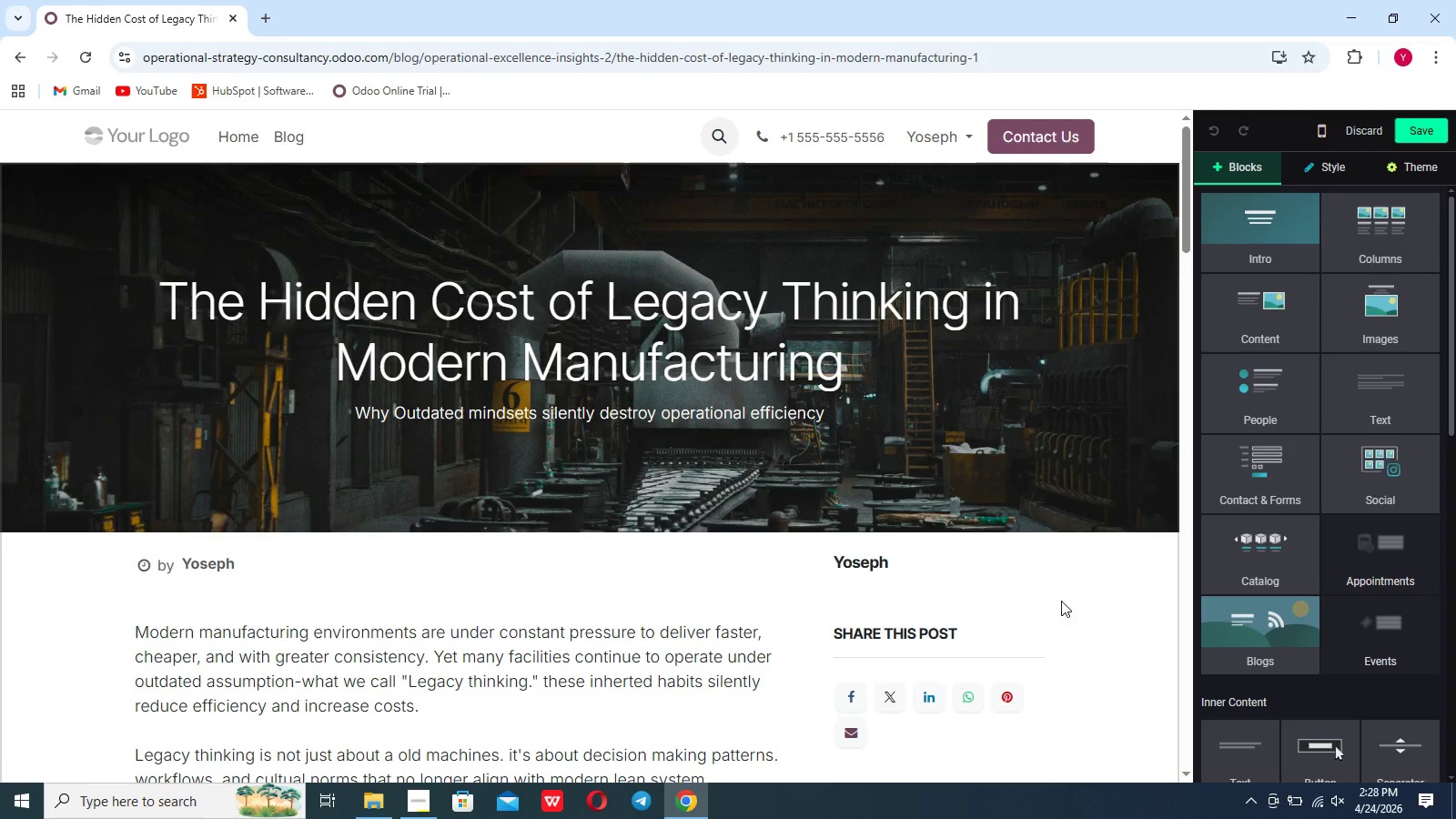 
left_click([1057, 608])
 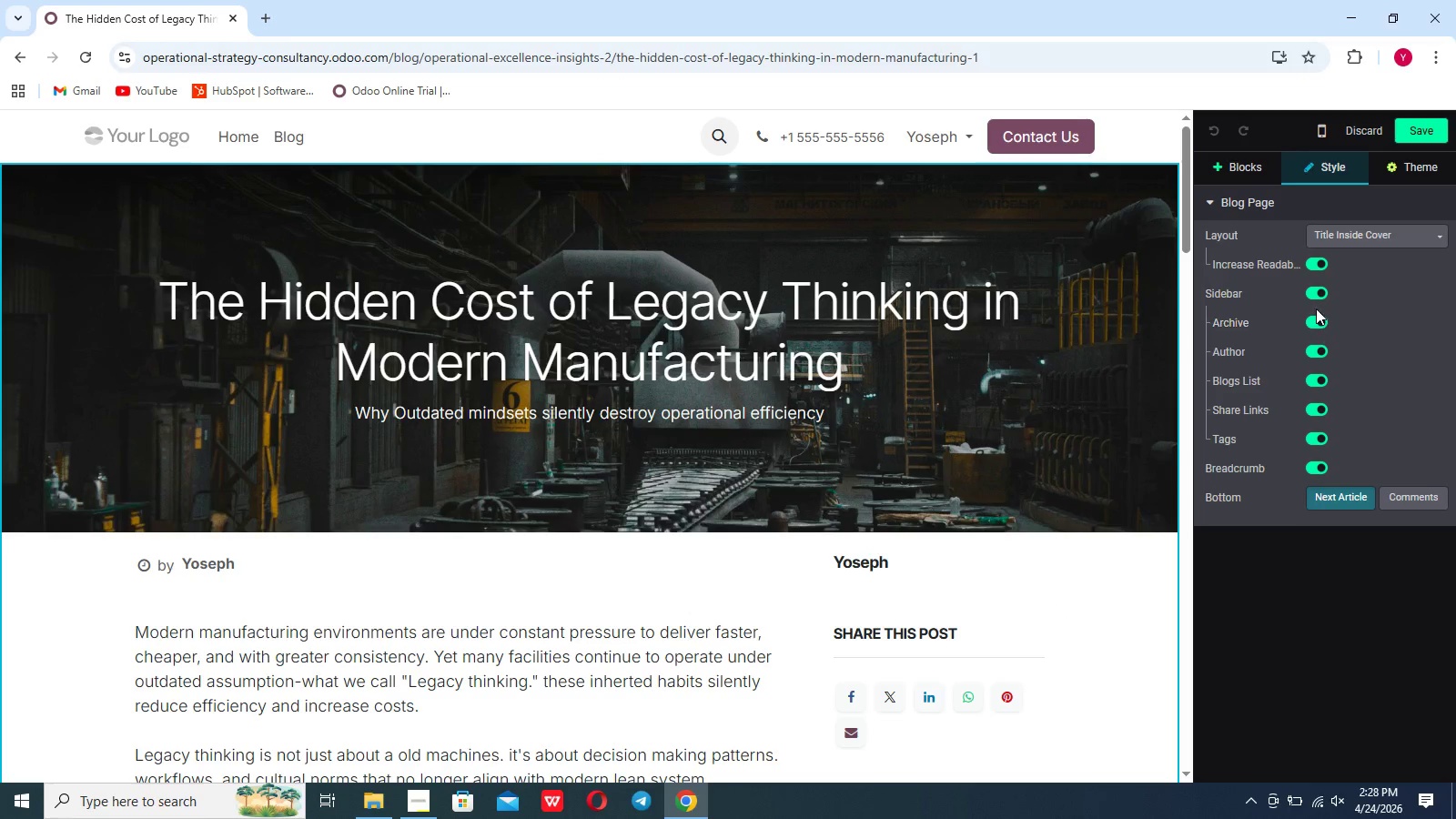 
wait(5.03)
 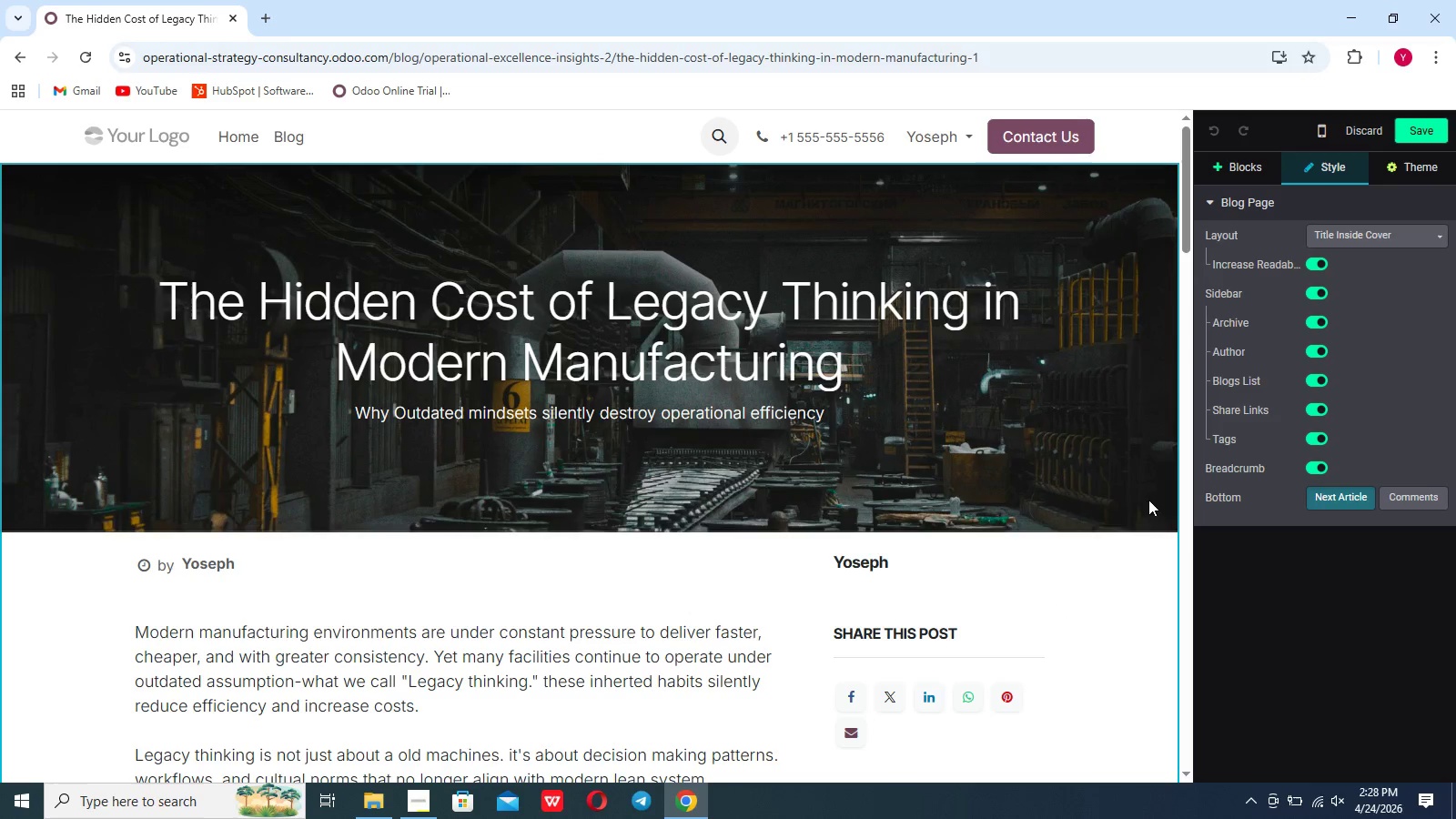 
left_click([1315, 291])